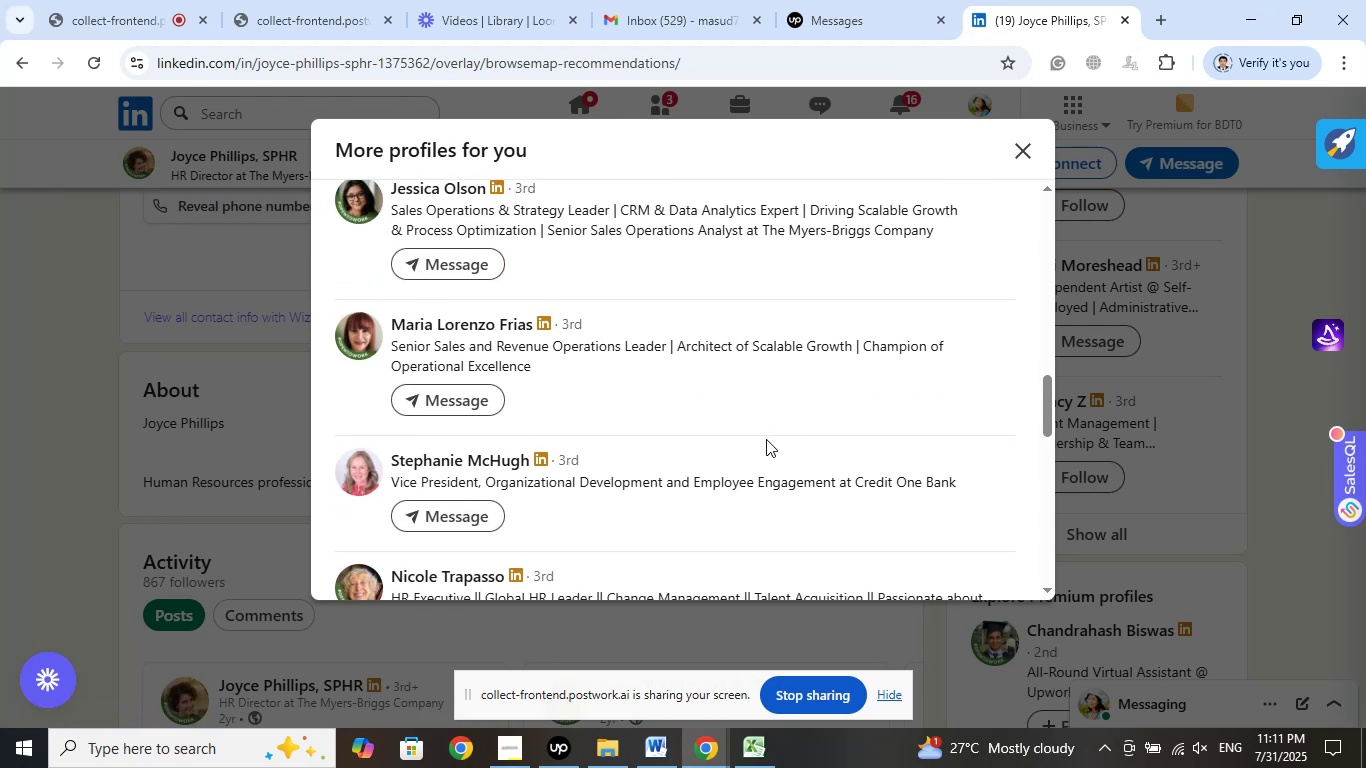 
scroll: coordinate [766, 439], scroll_direction: down, amount: 2.0
 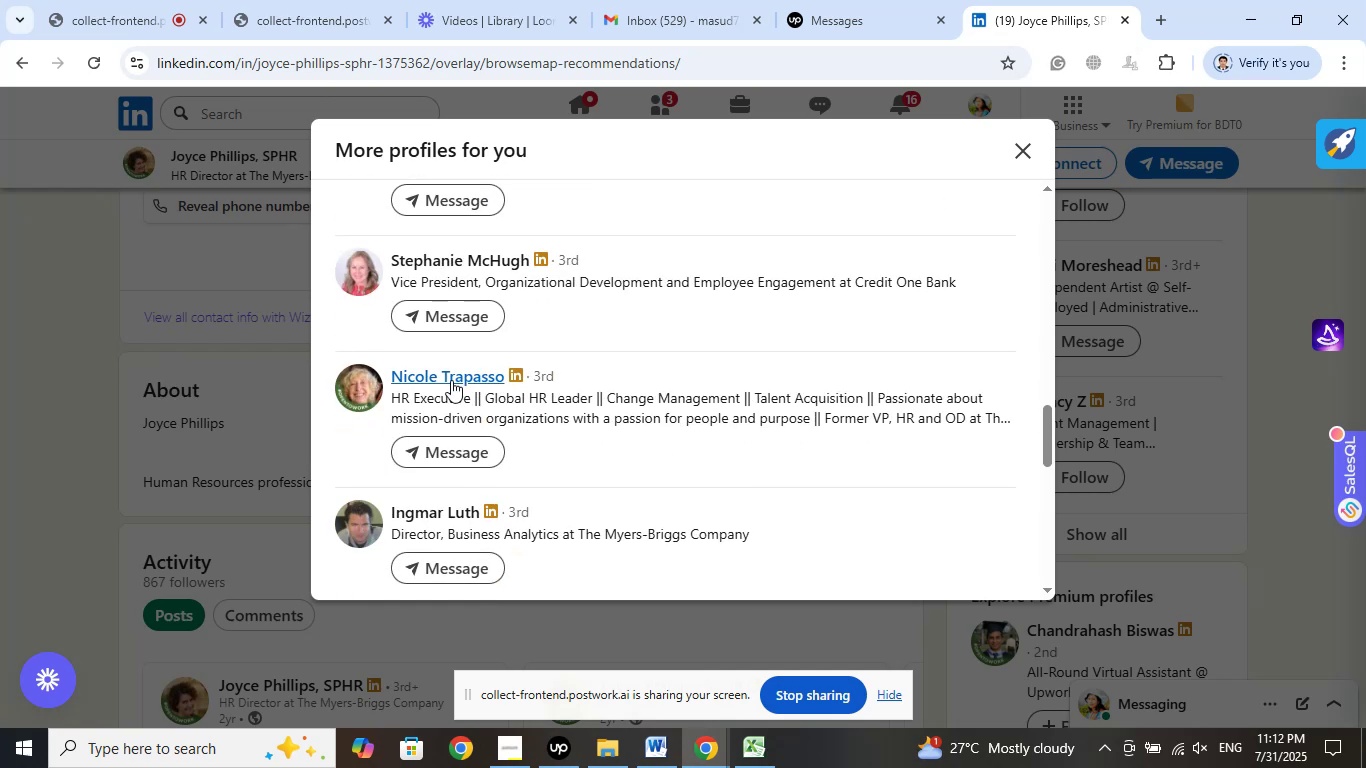 
left_click([529, 404])
 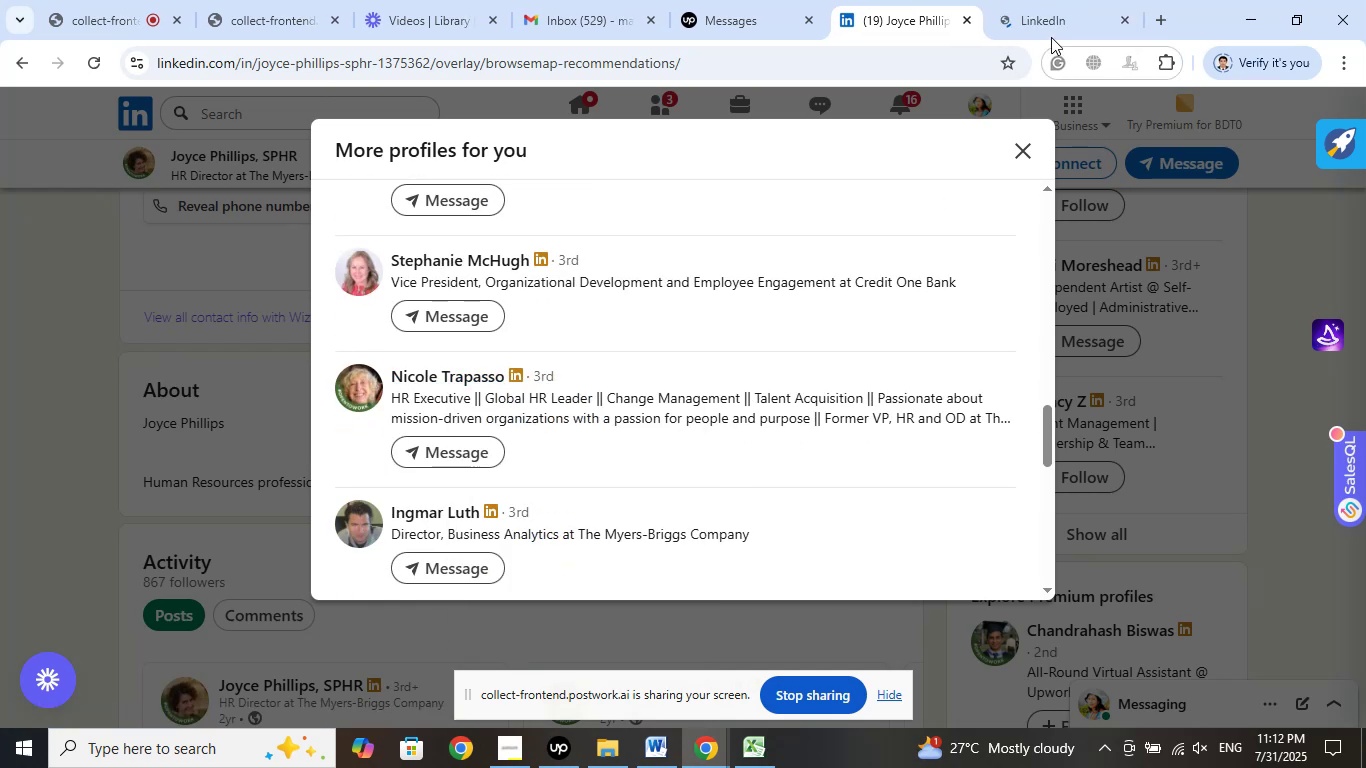 
left_click([1051, 9])
 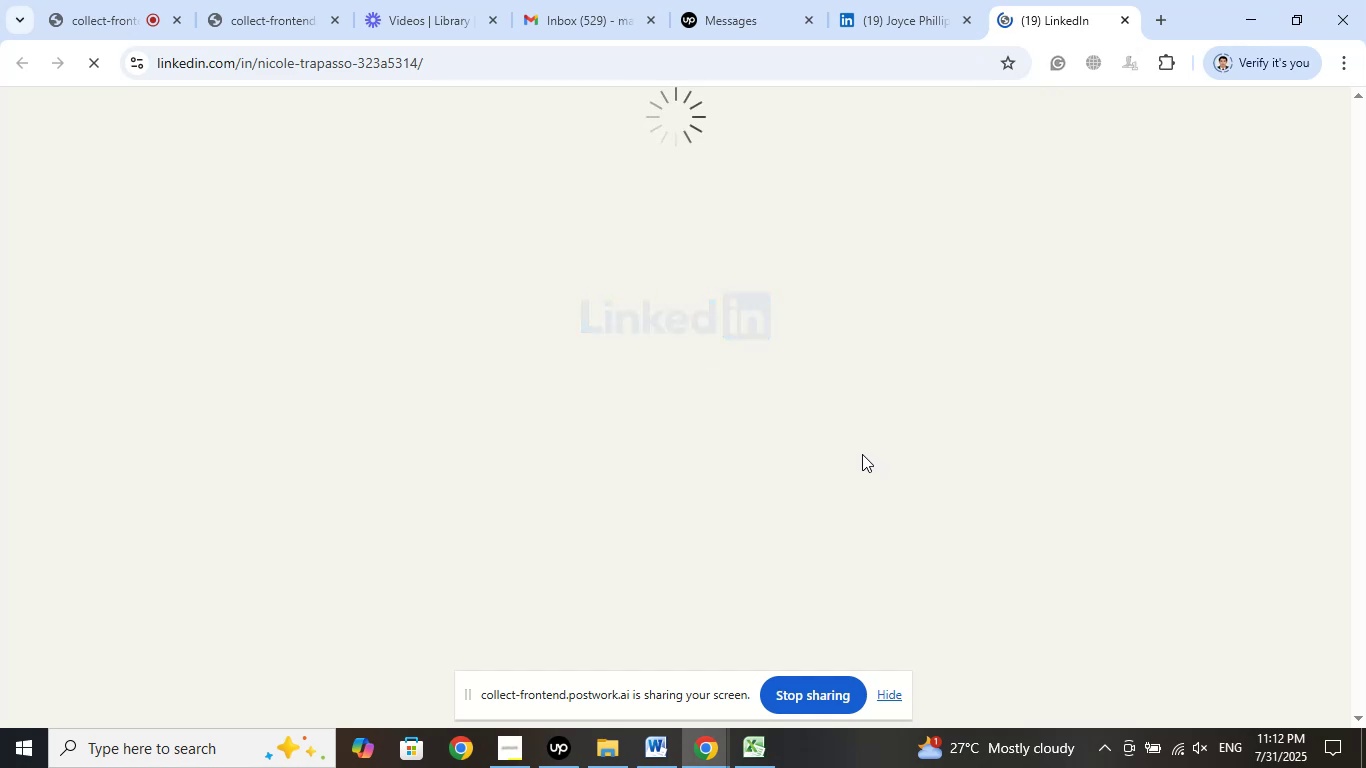 
wait(8.16)
 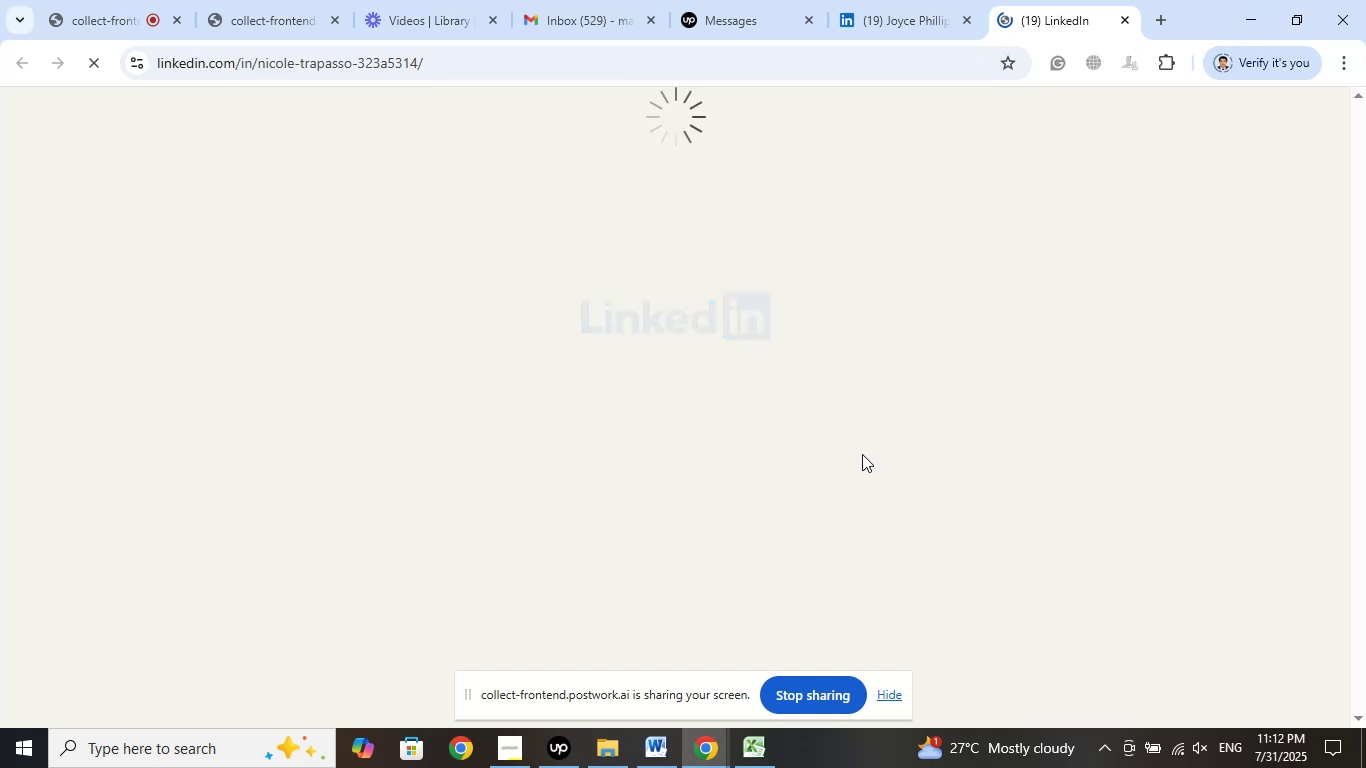 
scroll: coordinate [705, 437], scroll_direction: down, amount: 12.0
 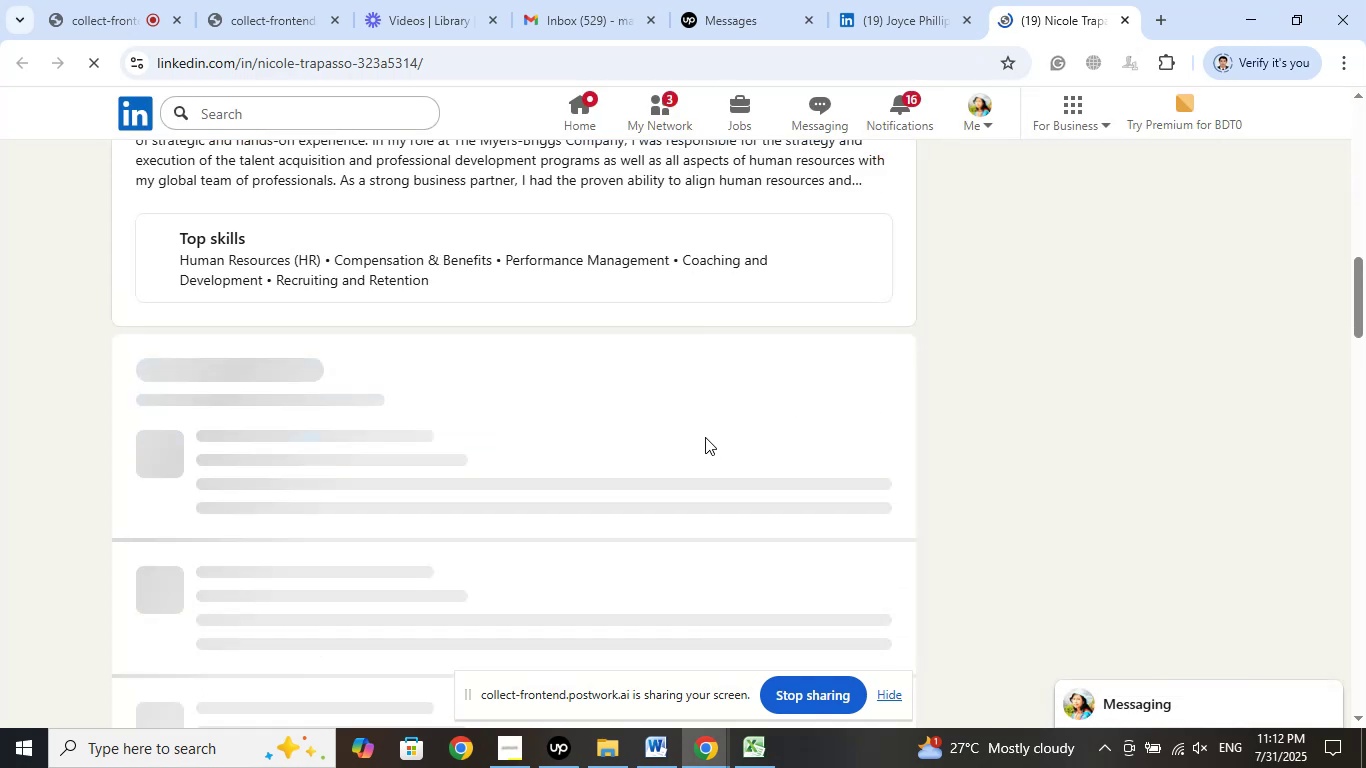 
scroll: coordinate [705, 437], scroll_direction: up, amount: 3.0
 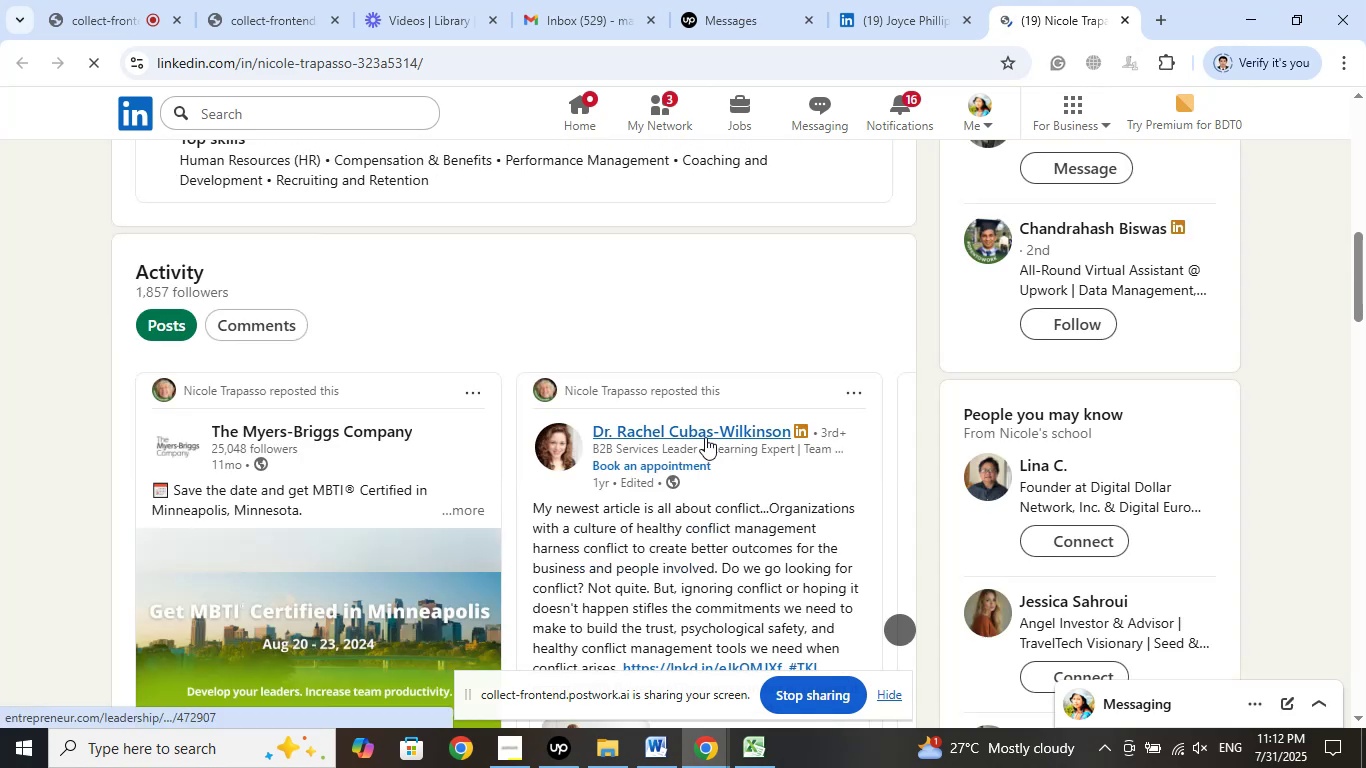 
scroll: coordinate [705, 434], scroll_direction: down, amount: 7.0
 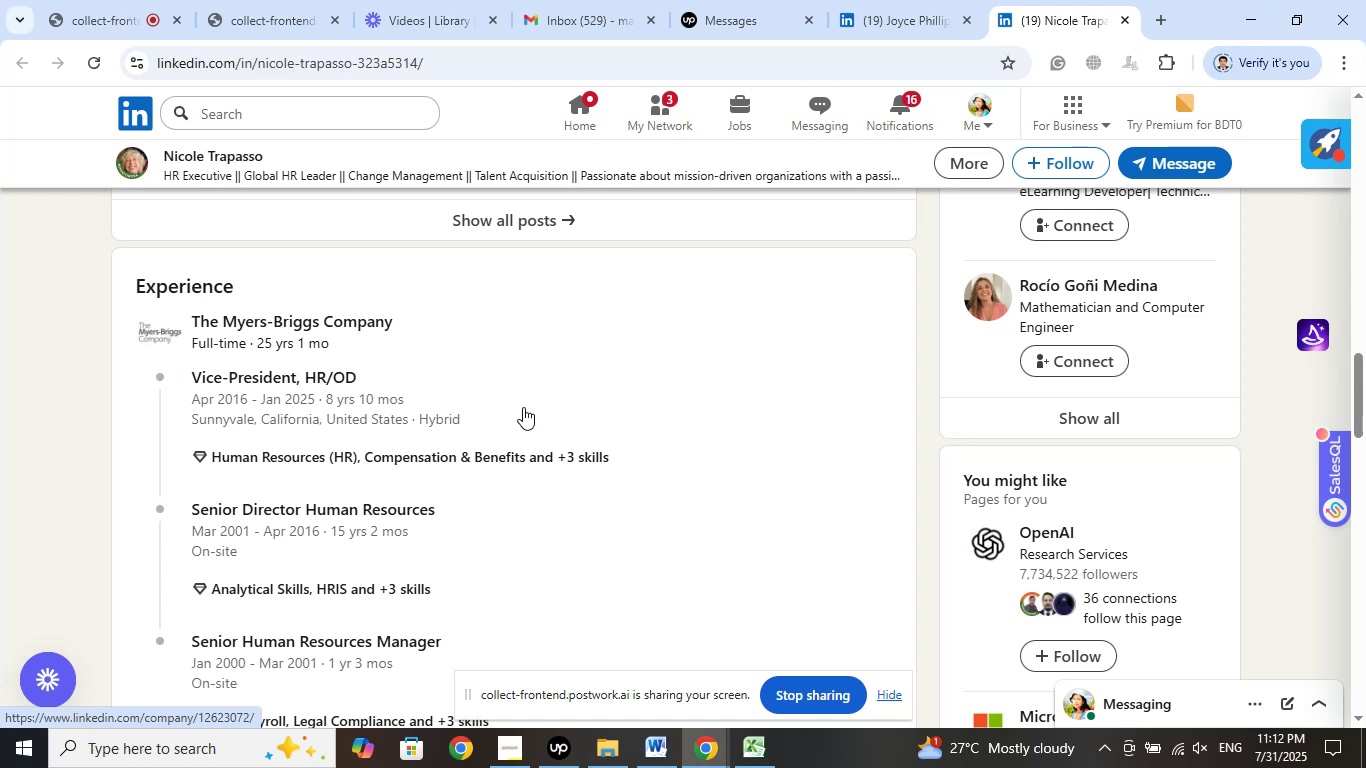 
wait(18.72)
 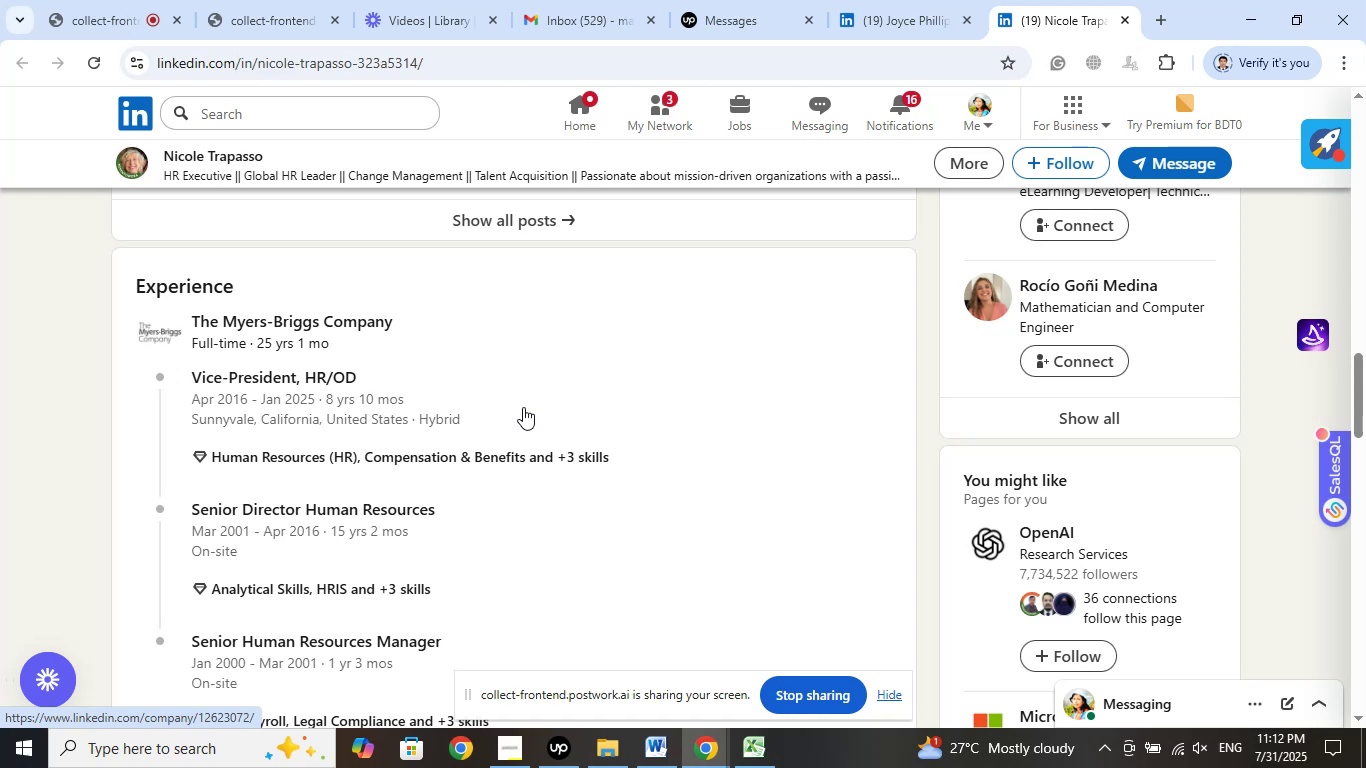 
left_click([103, 0])
 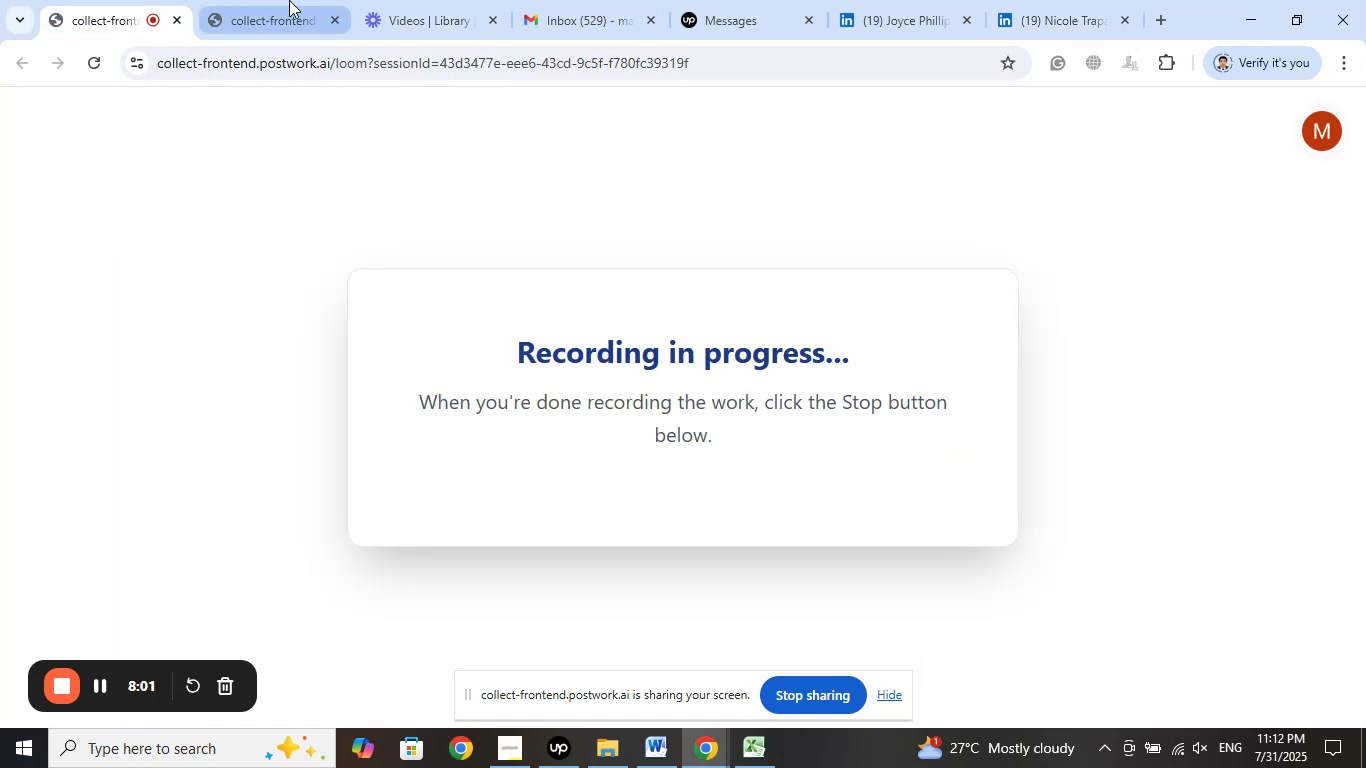 
left_click([284, 2])
 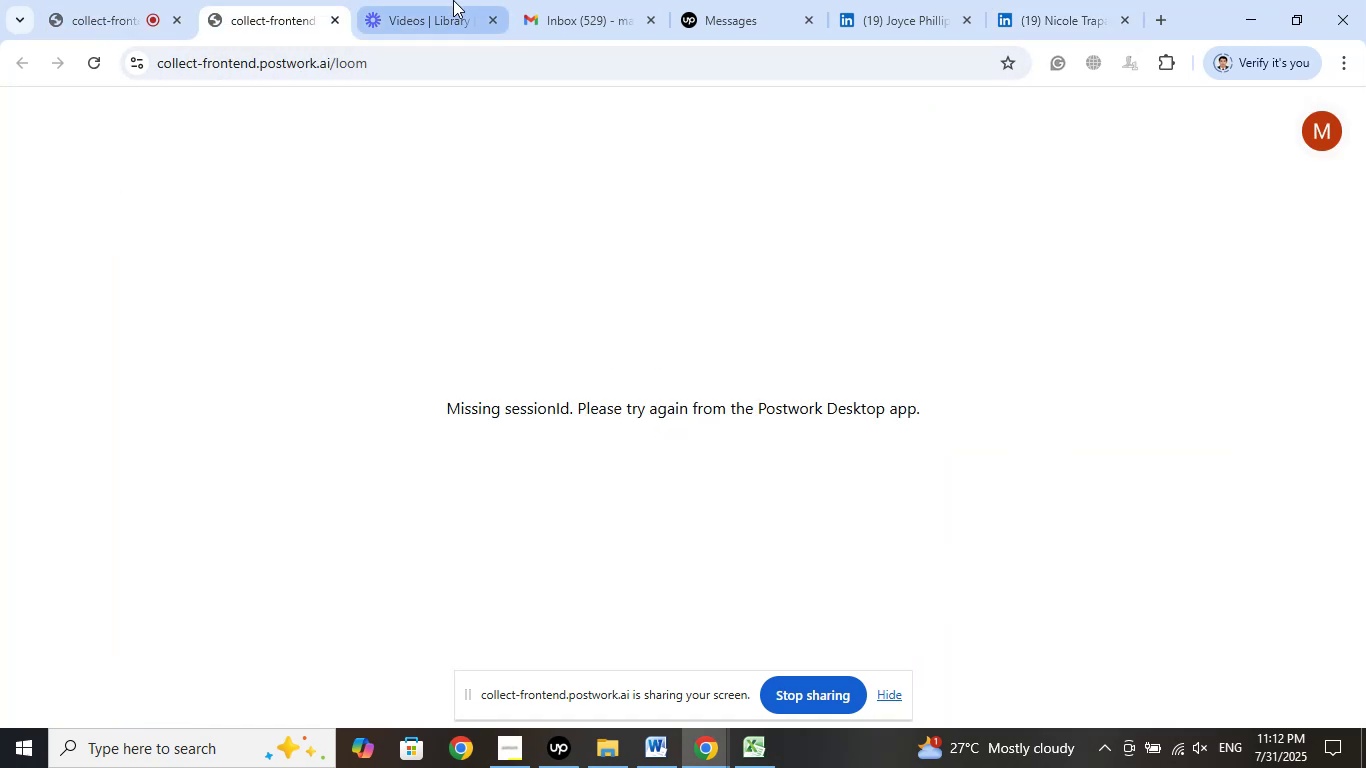 
left_click([453, 0])
 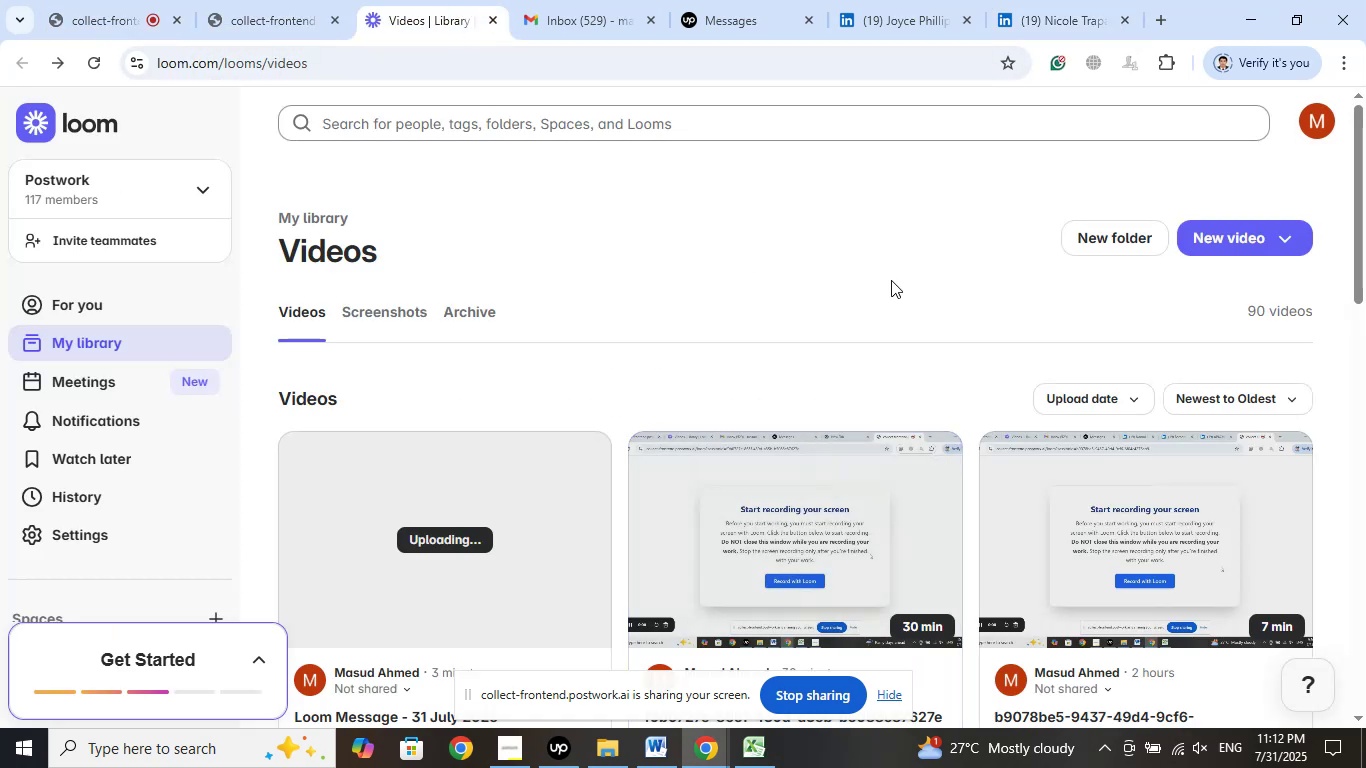 
left_click([1072, 0])
 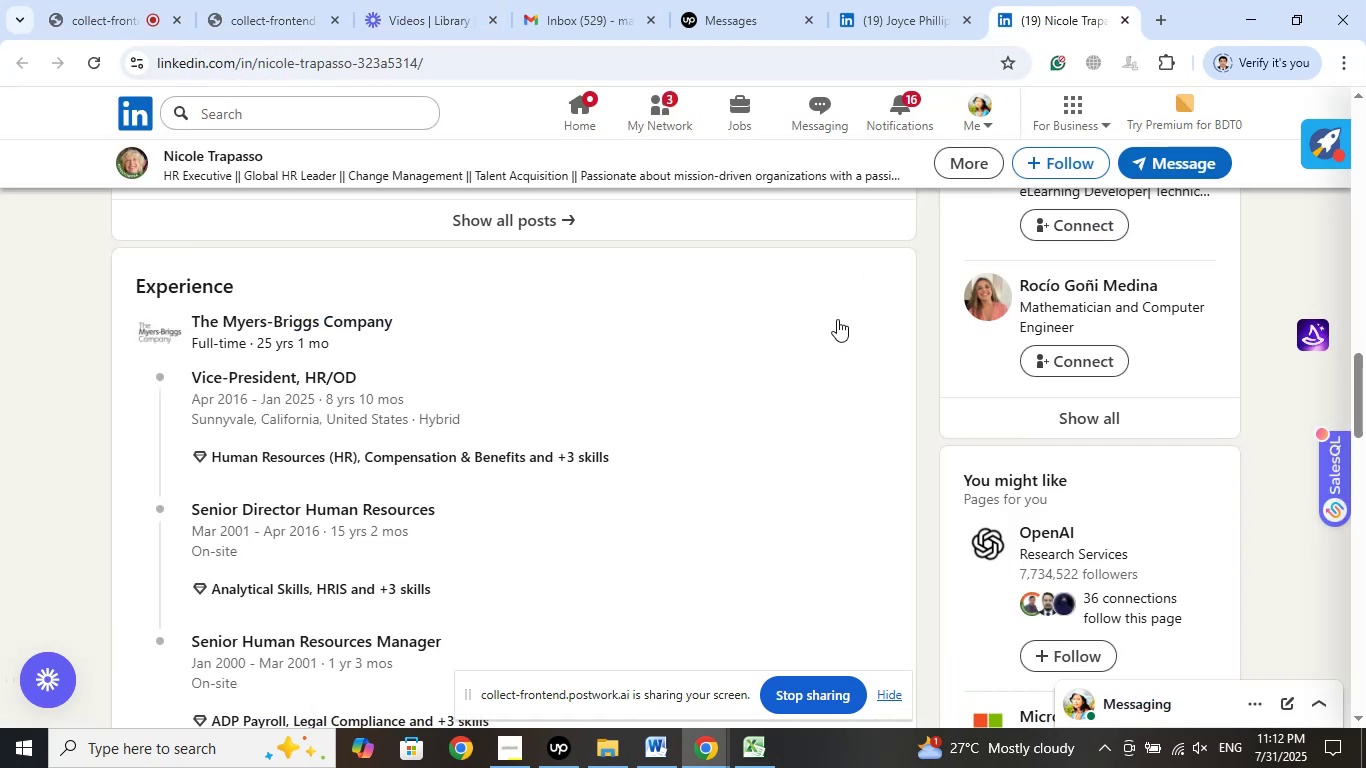 
scroll: coordinate [776, 418], scroll_direction: up, amount: 3.0
 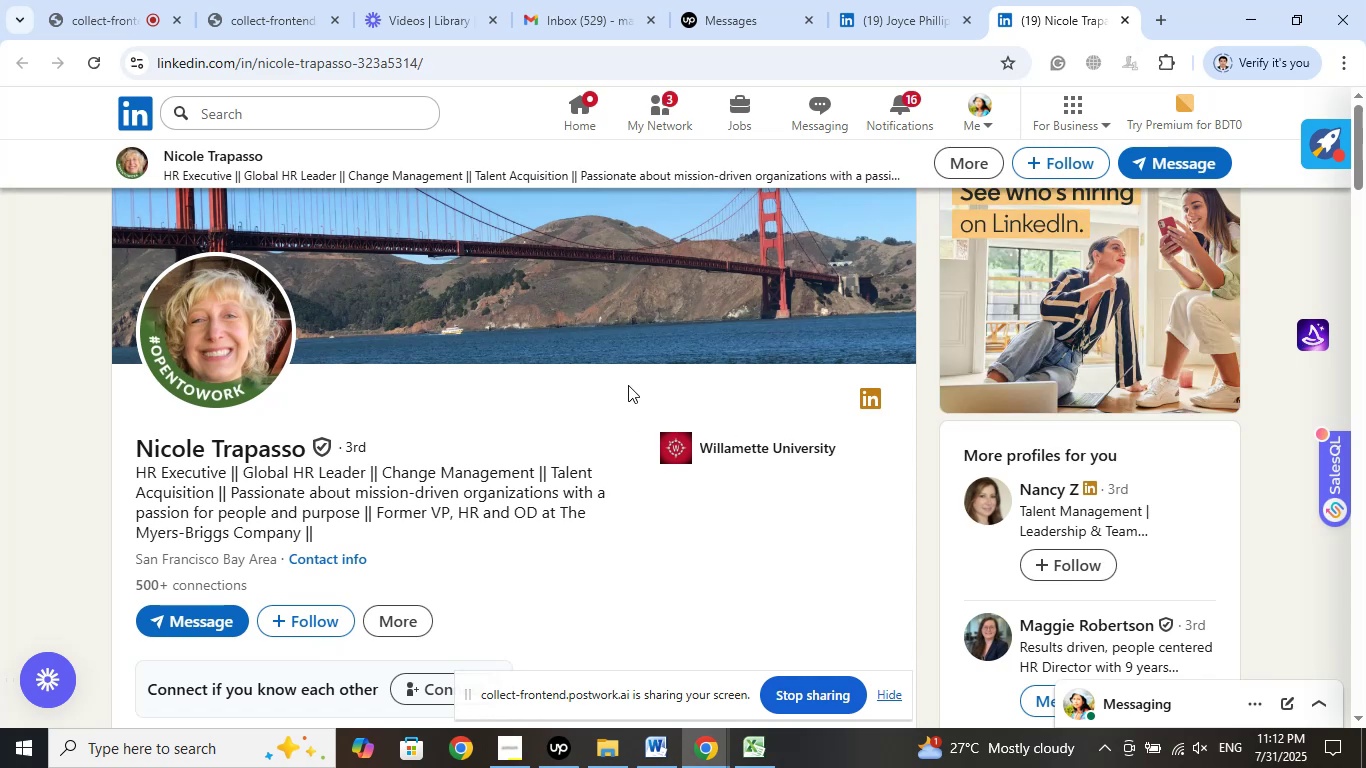 
scroll: coordinate [629, 385], scroll_direction: down, amount: 18.0
 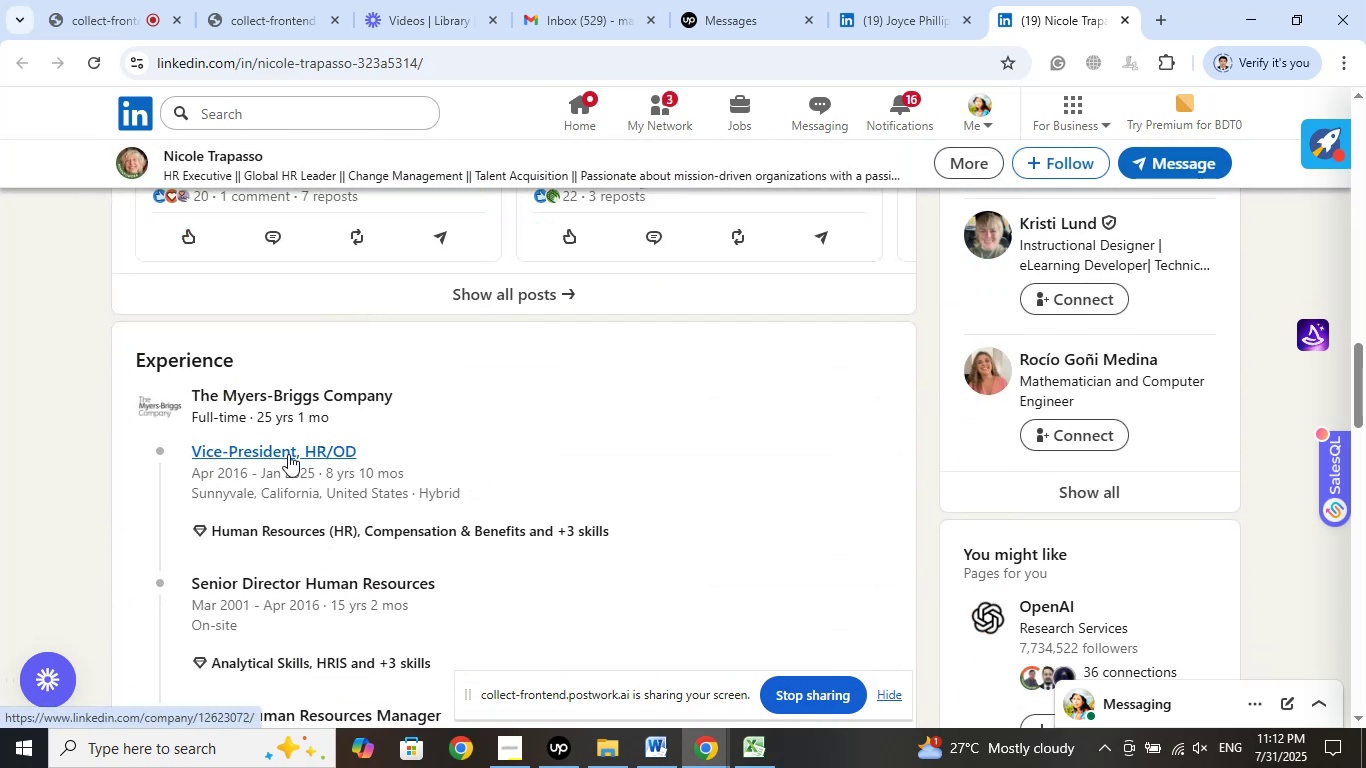 
right_click([288, 454])
 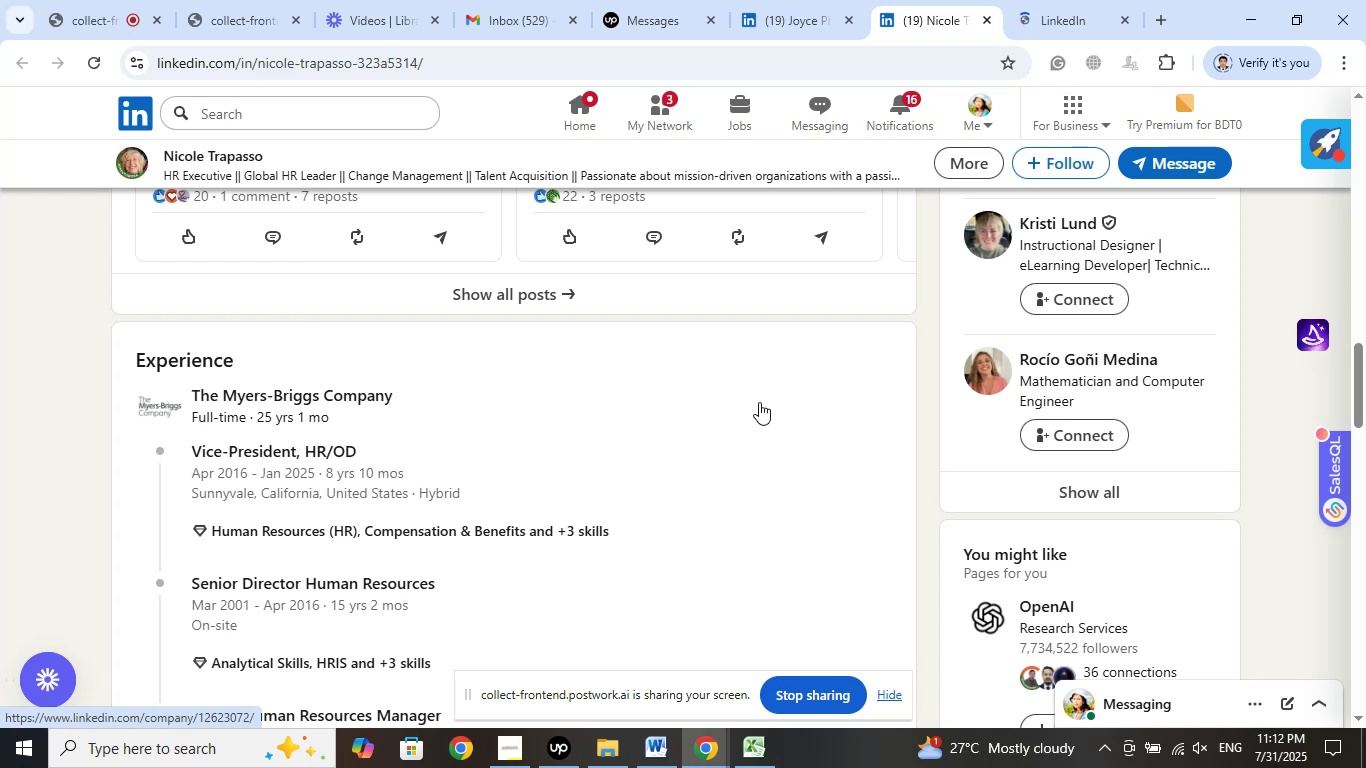 
wait(10.45)
 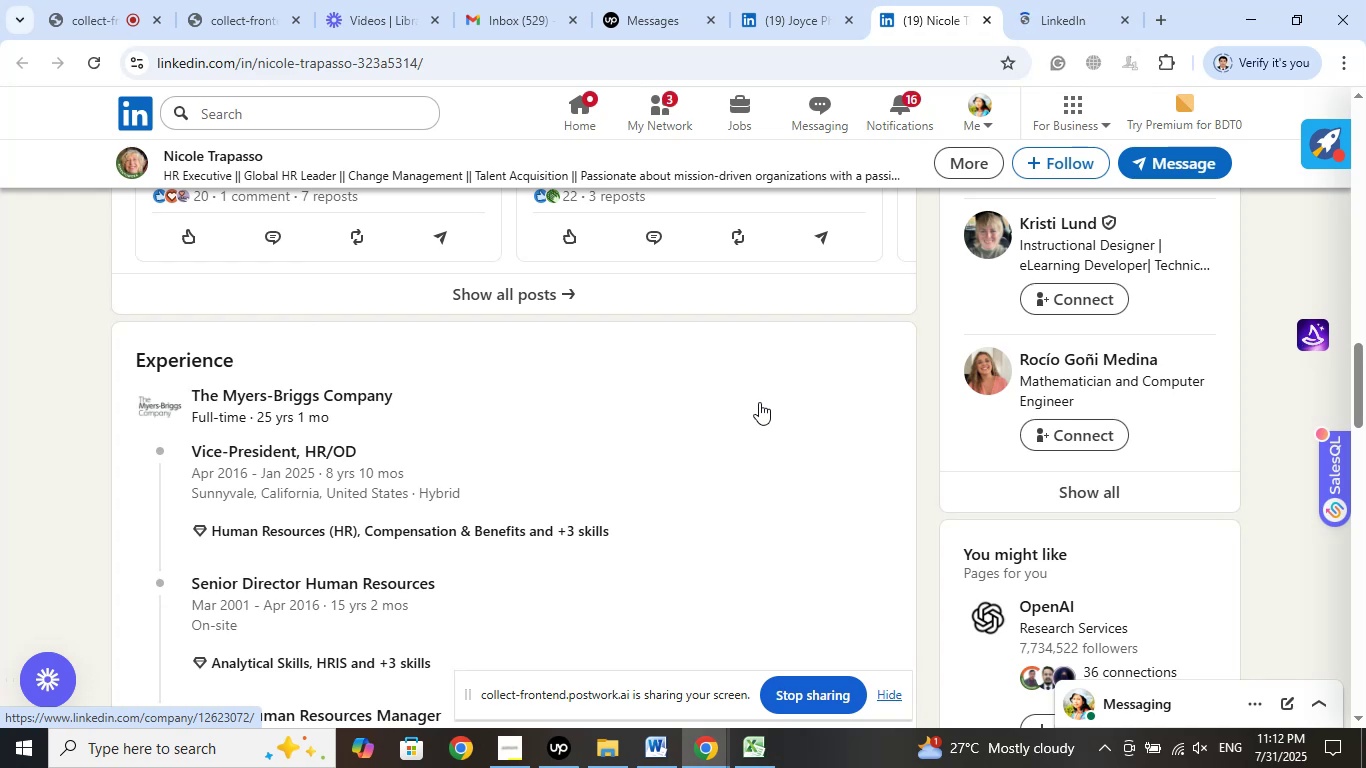 
left_click([1130, 21])
 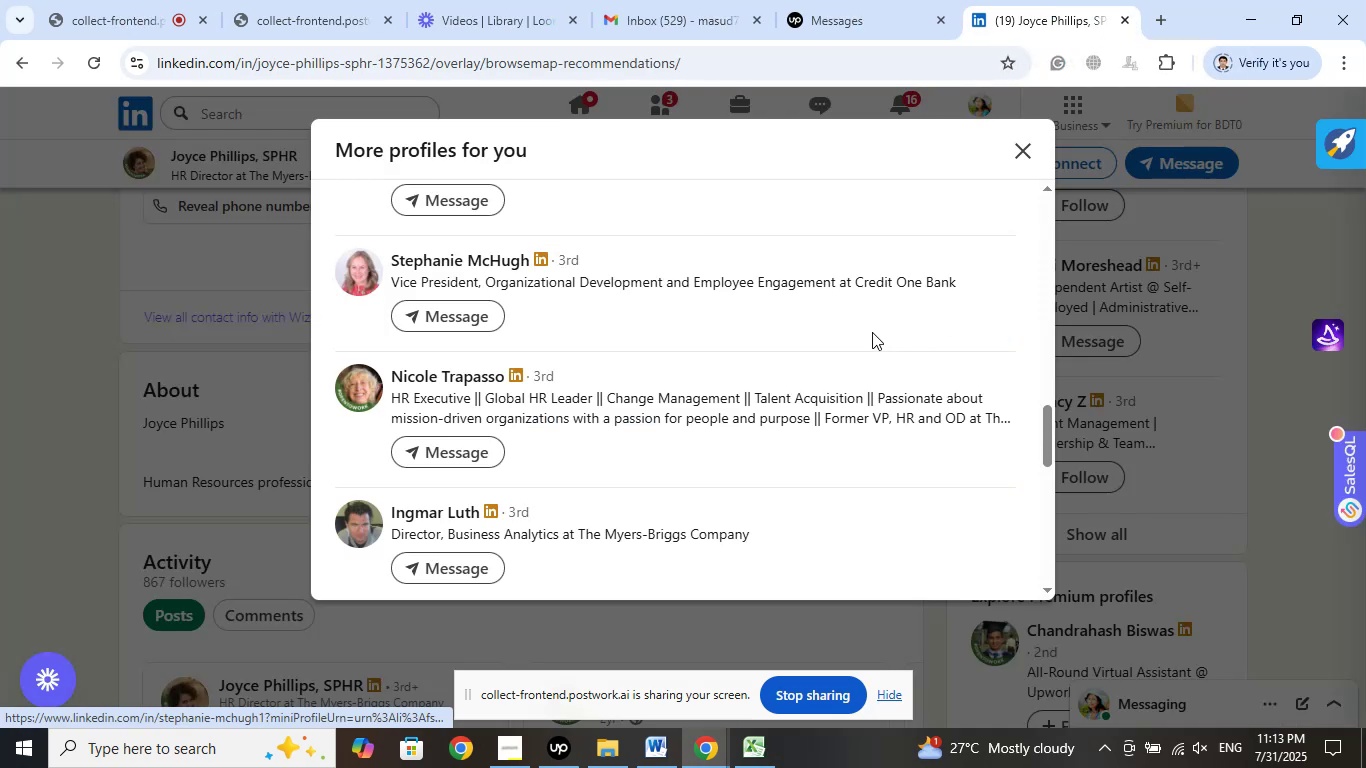 
scroll: coordinate [795, 317], scroll_direction: down, amount: 3.0
 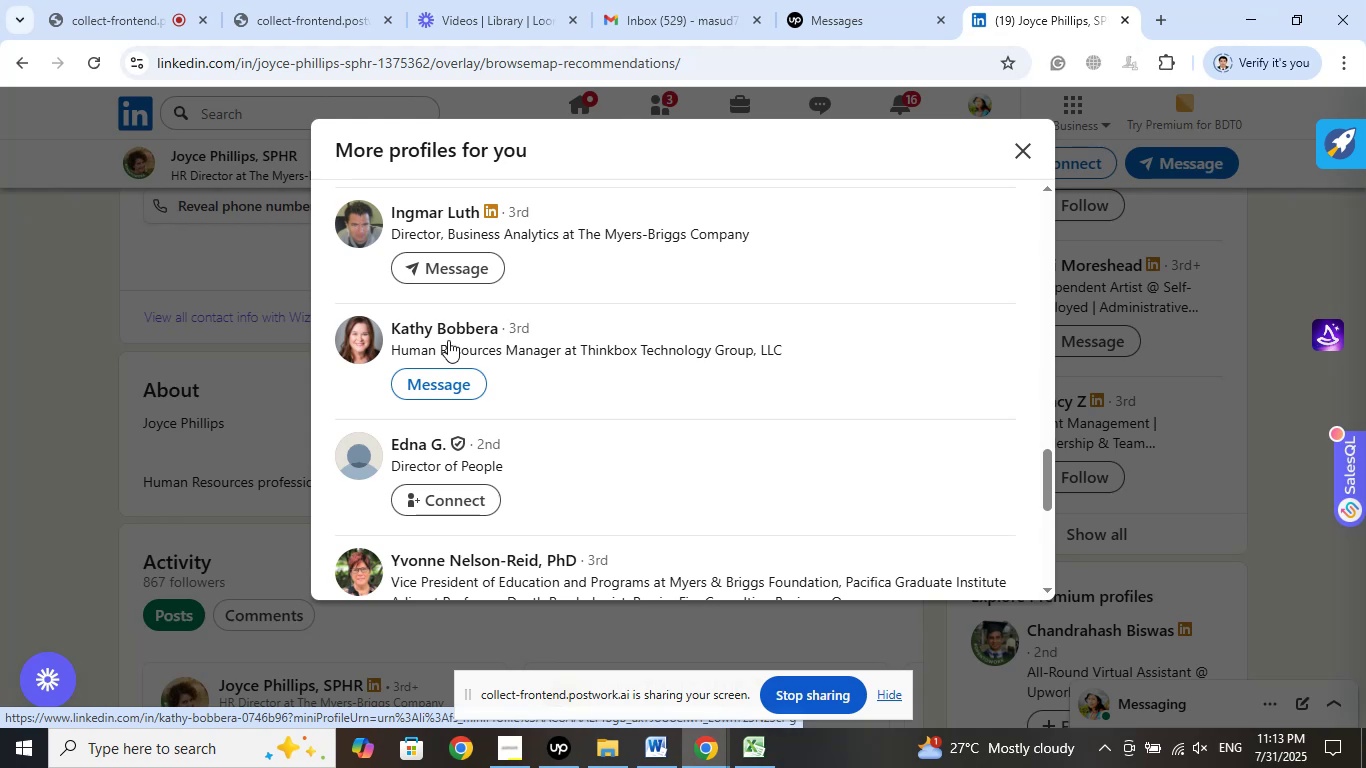 
right_click([449, 326])
 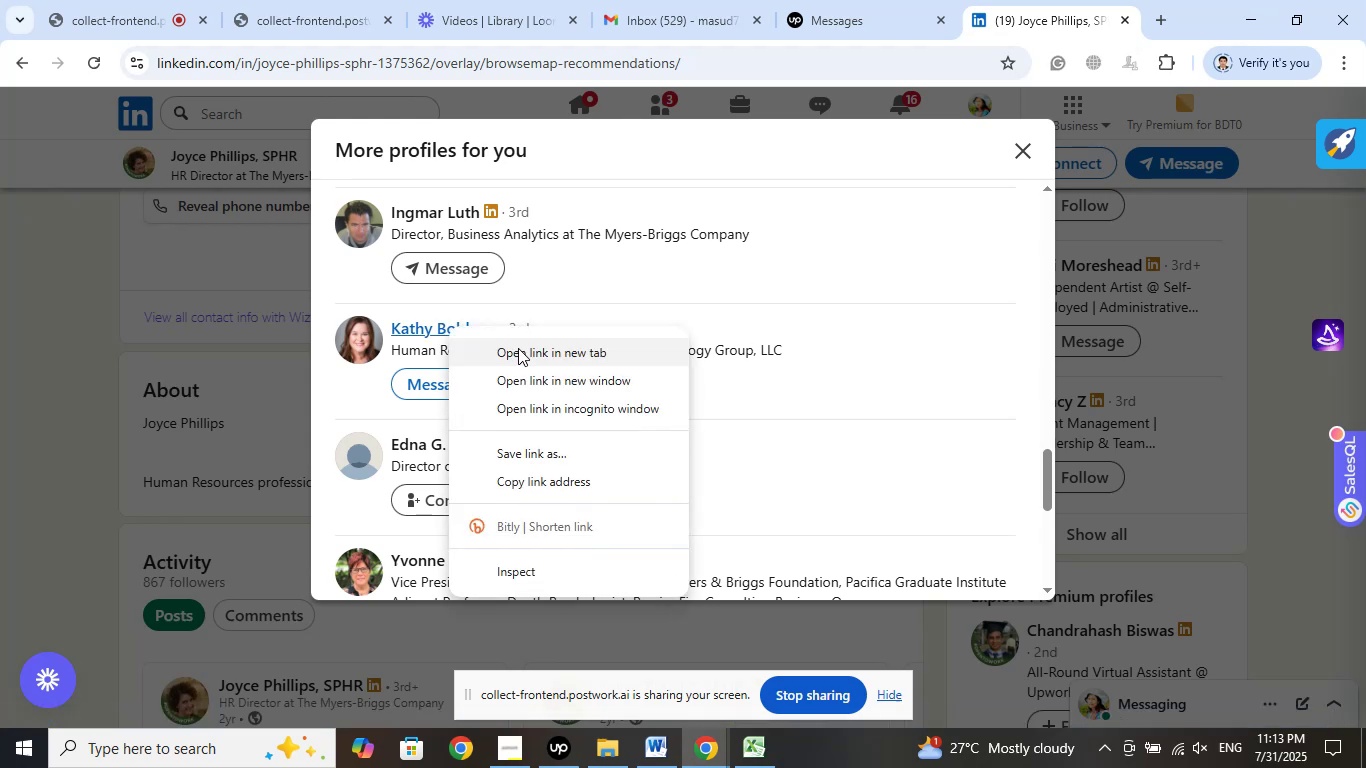 
left_click([518, 348])
 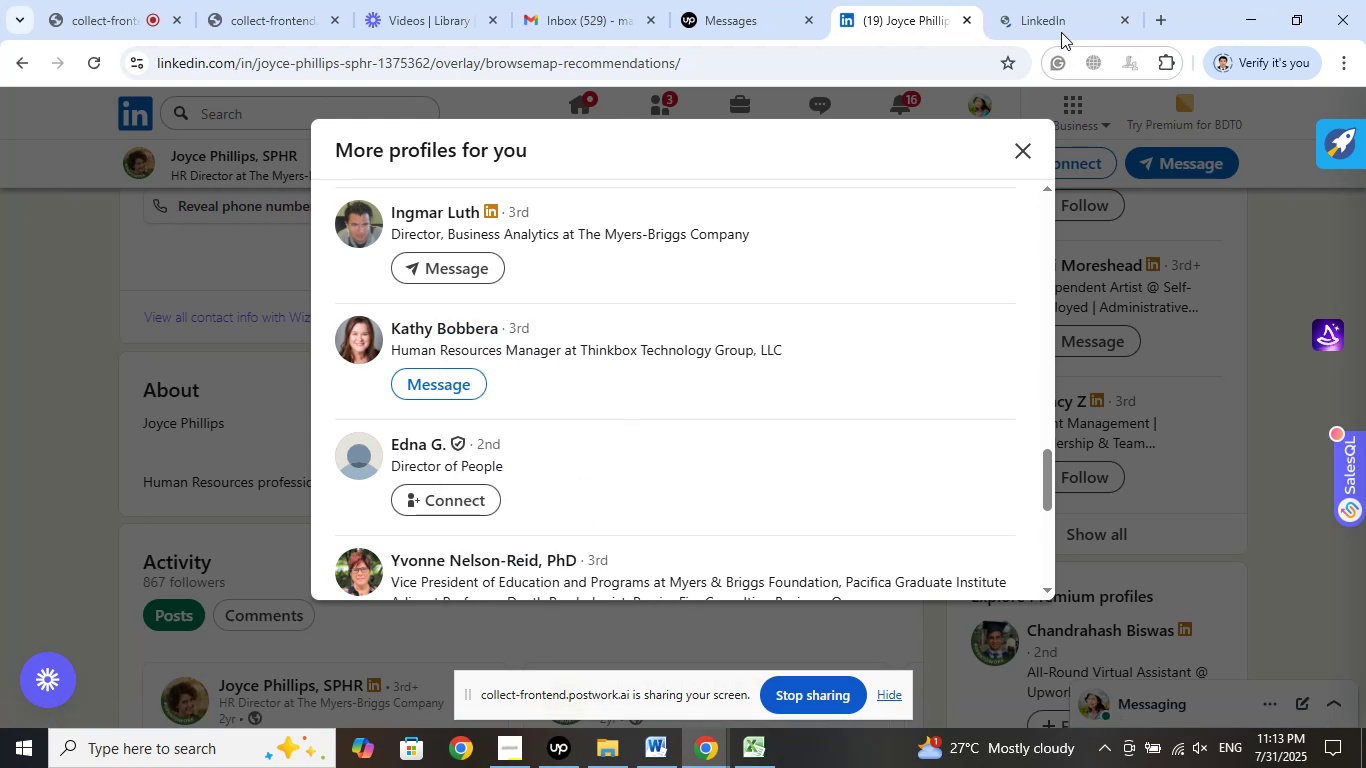 
left_click([1056, 0])
 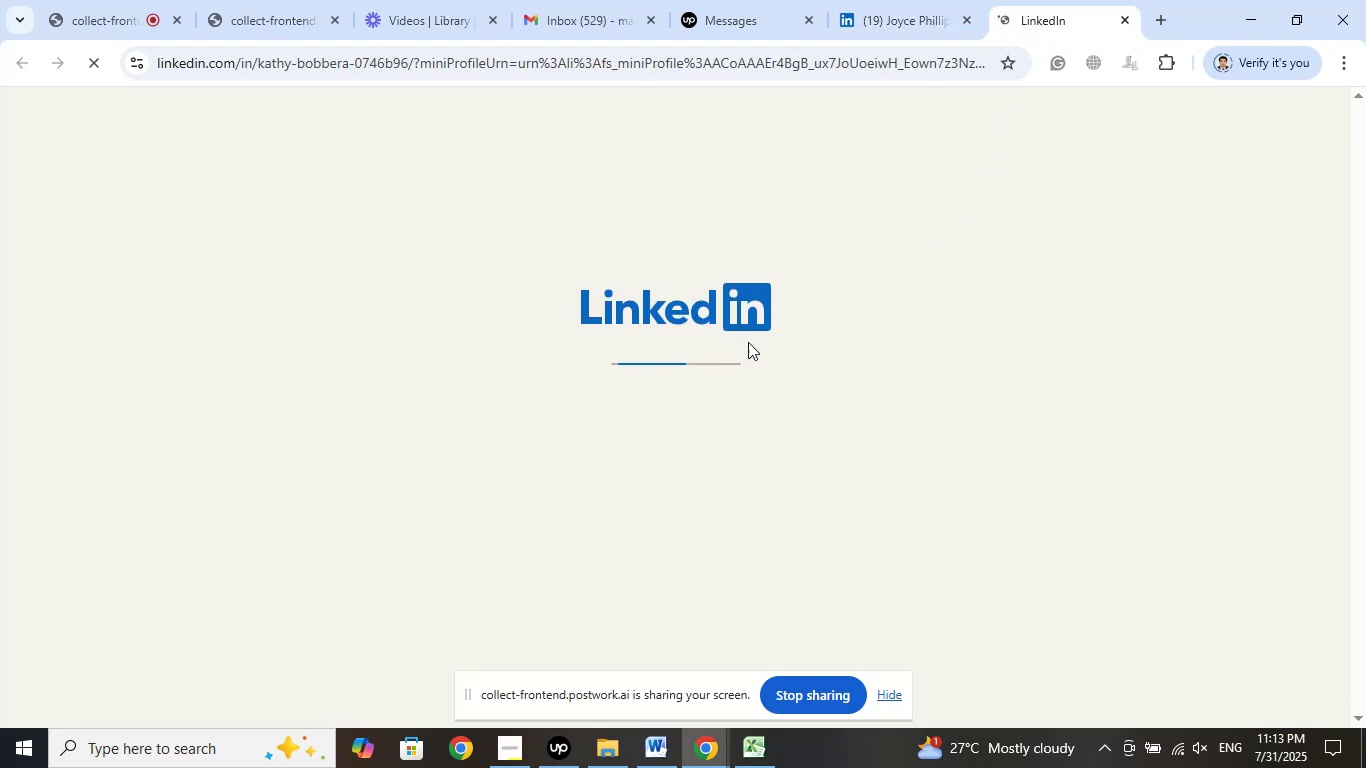 
left_click([121, 0])
 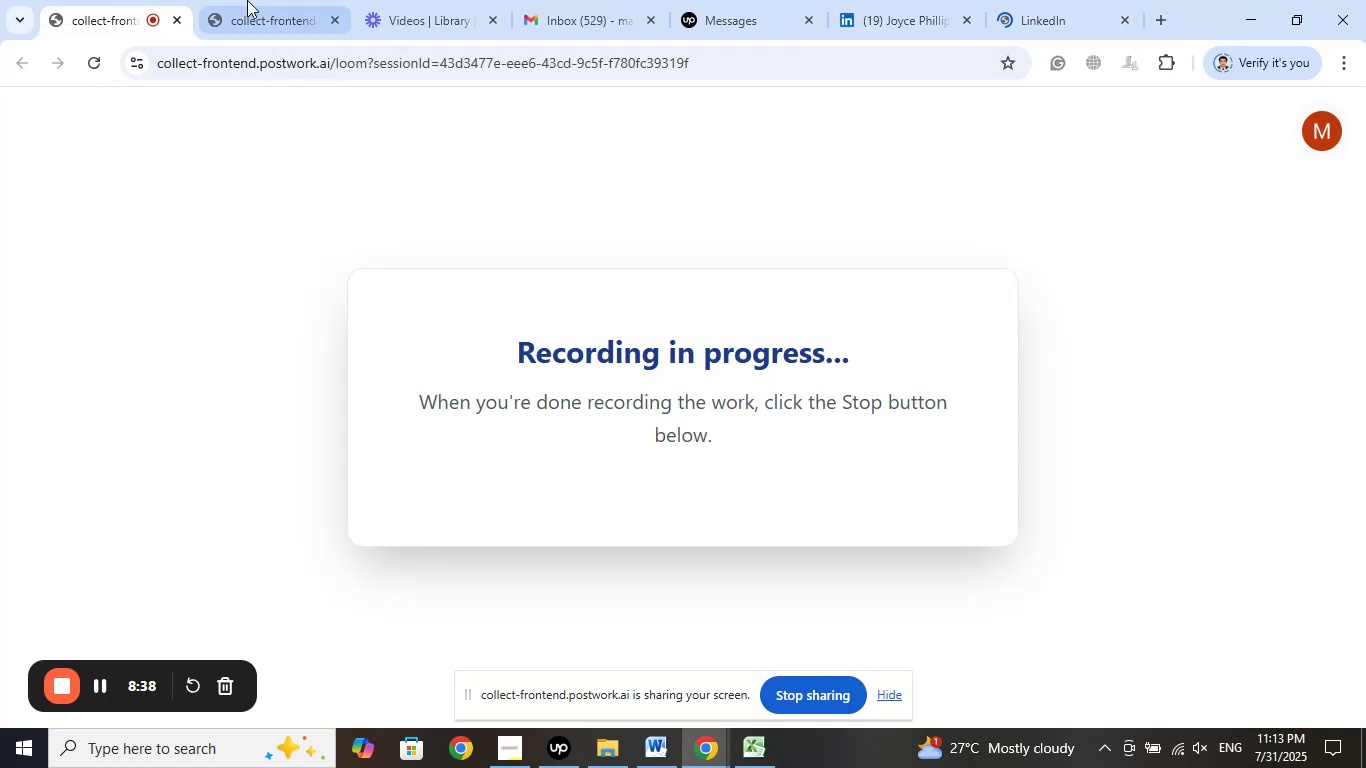 
left_click([246, 0])
 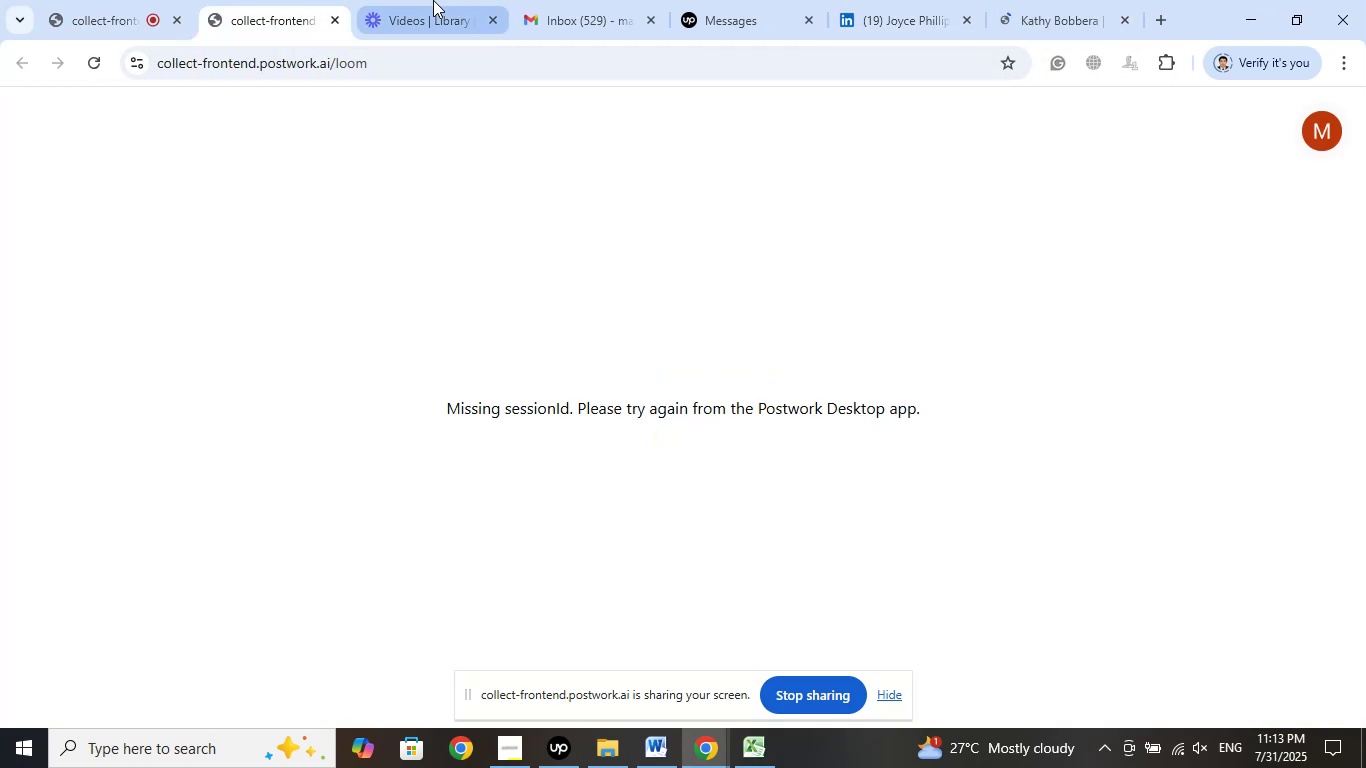 
left_click([433, 0])
 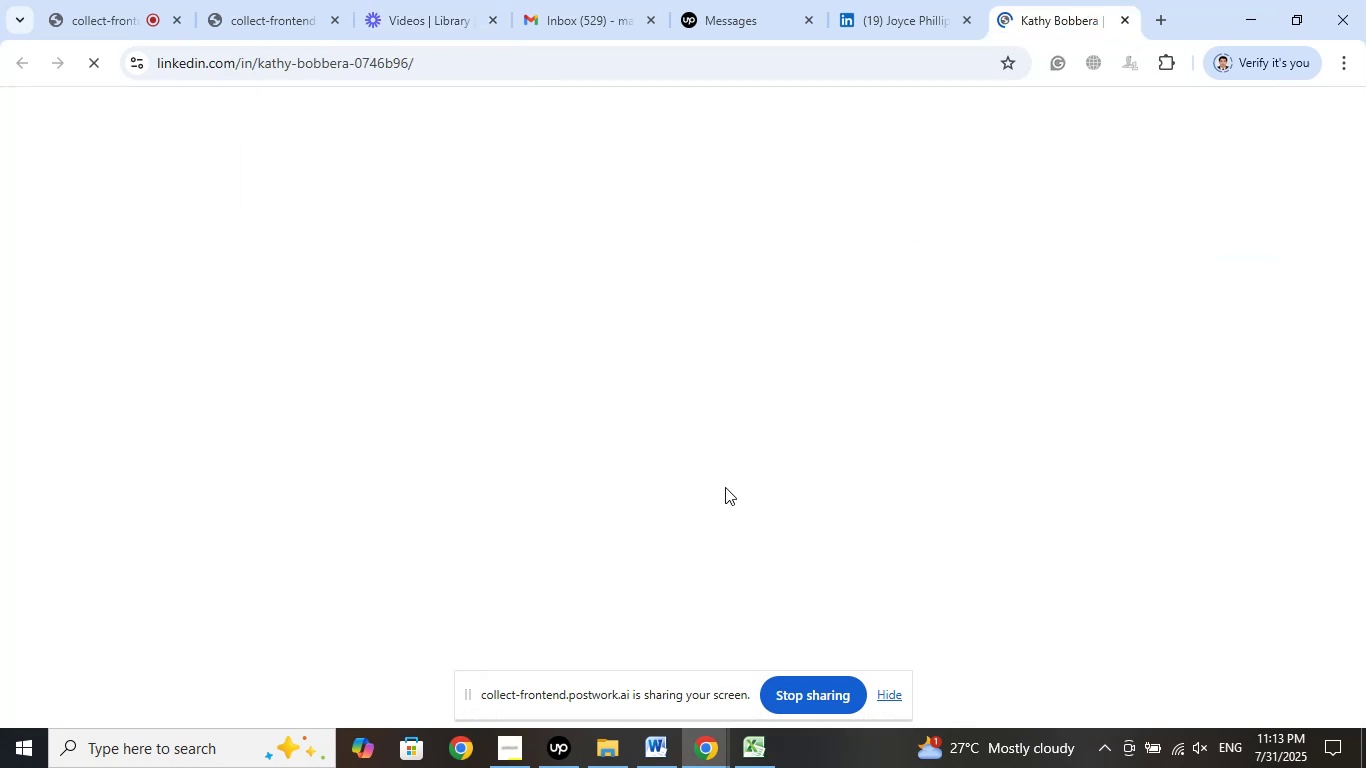 
left_click([560, 745])
 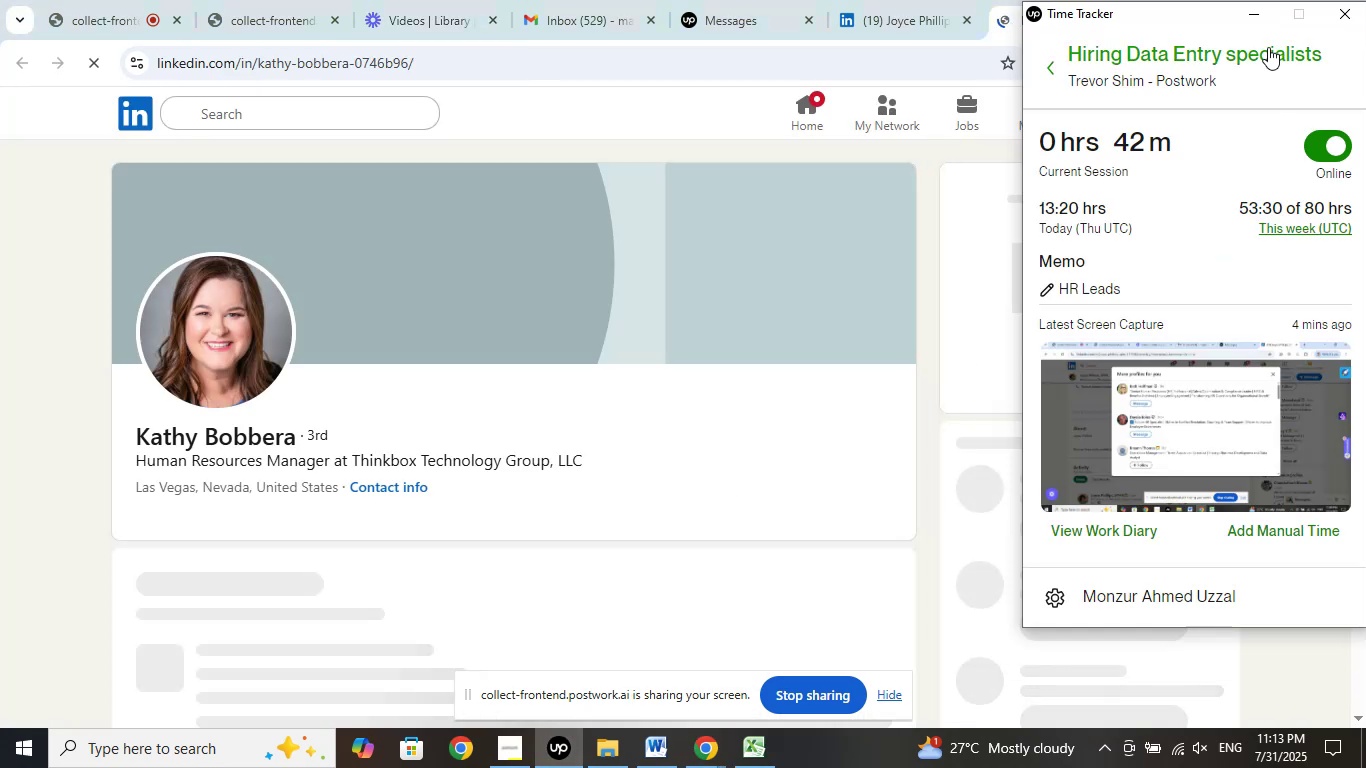 
left_click([1260, 14])
 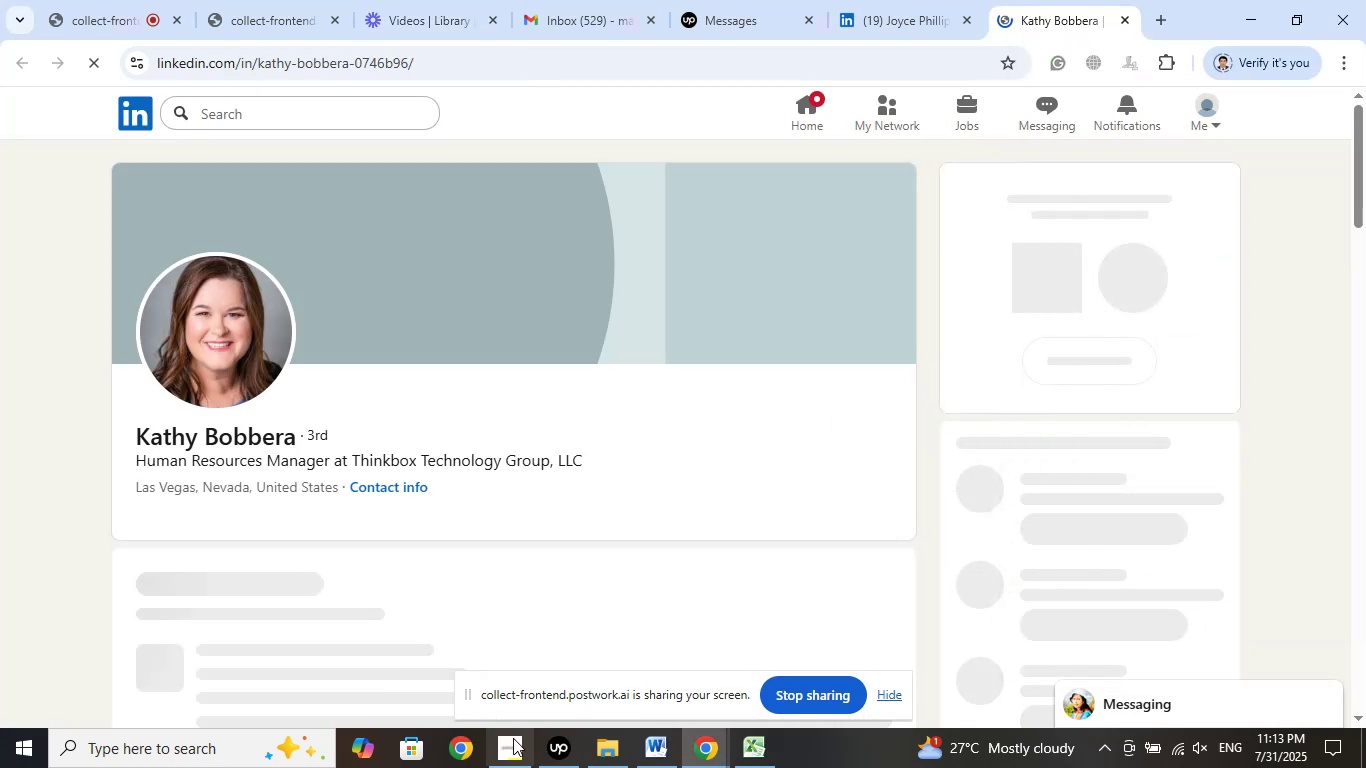 
left_click([512, 745])
 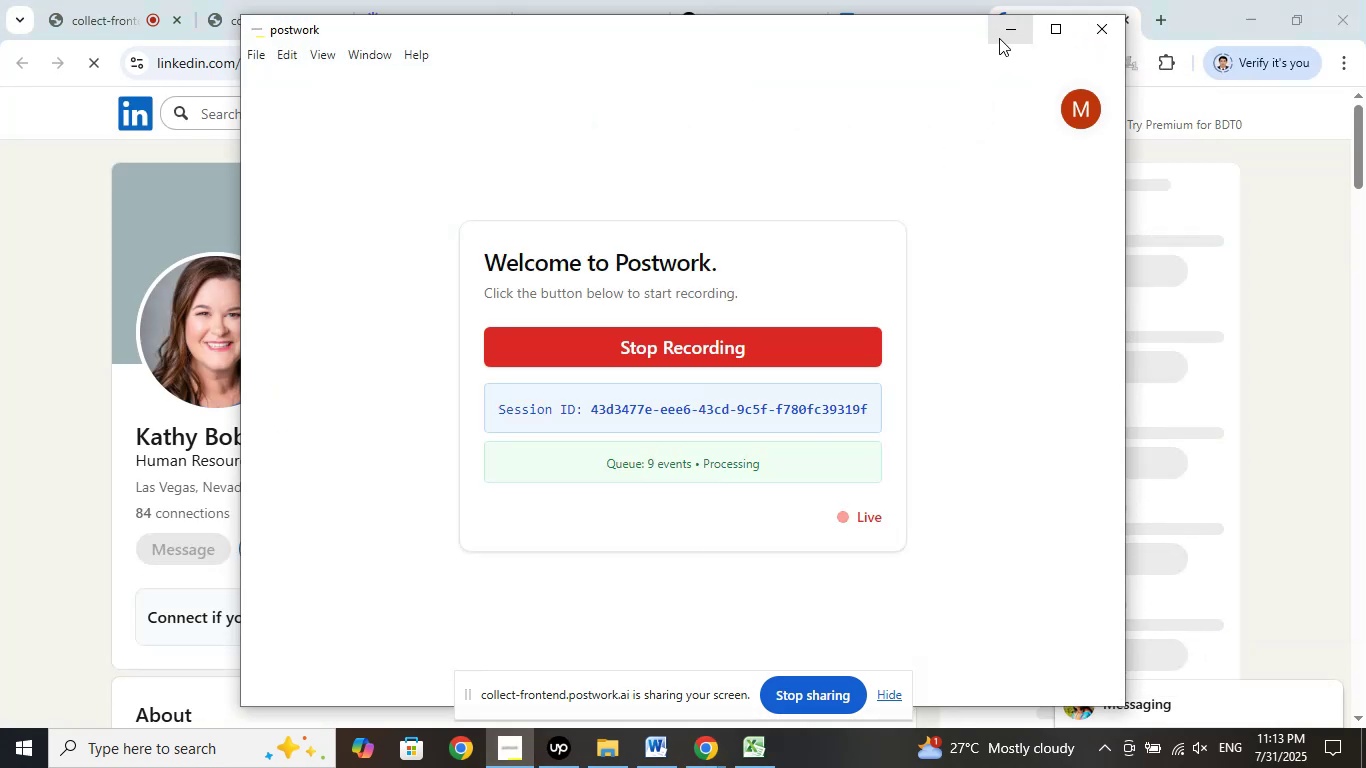 
left_click([1000, 38])
 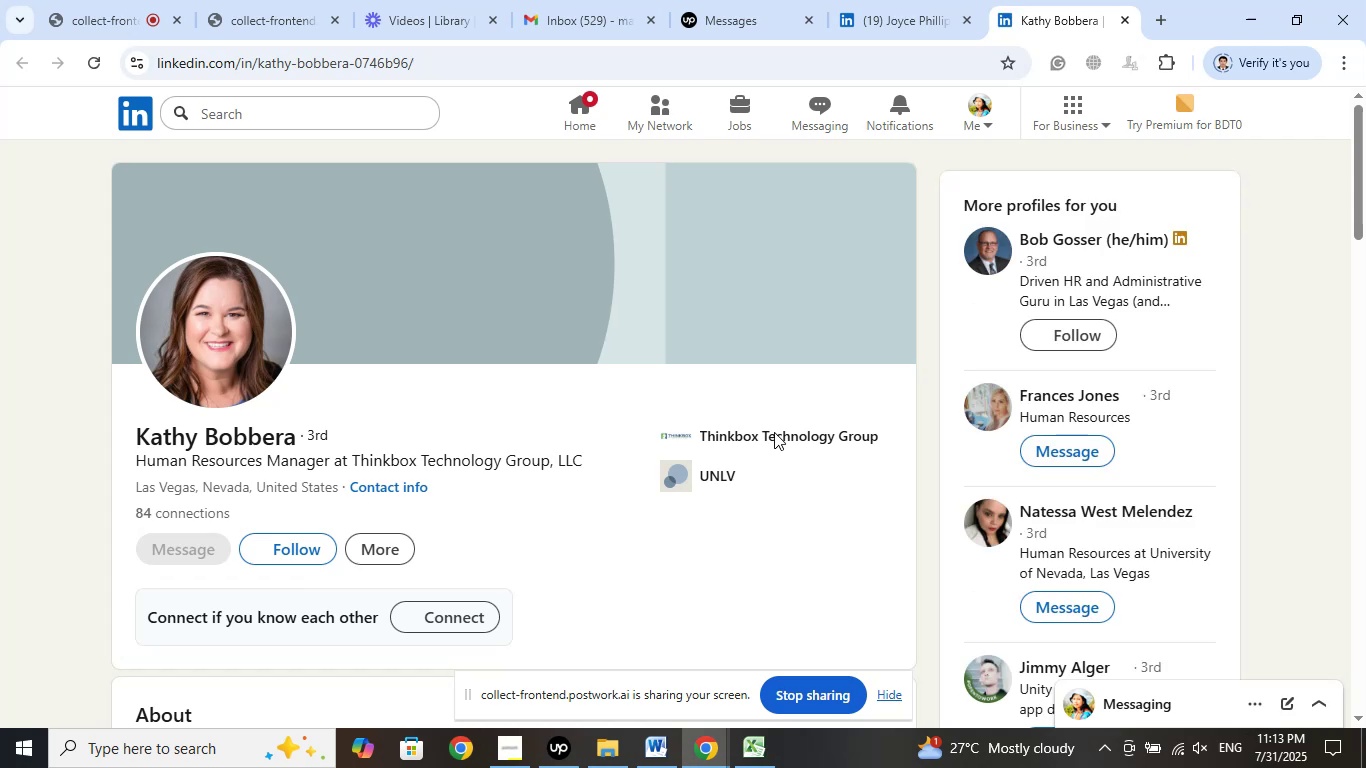 
left_click([775, 432])
 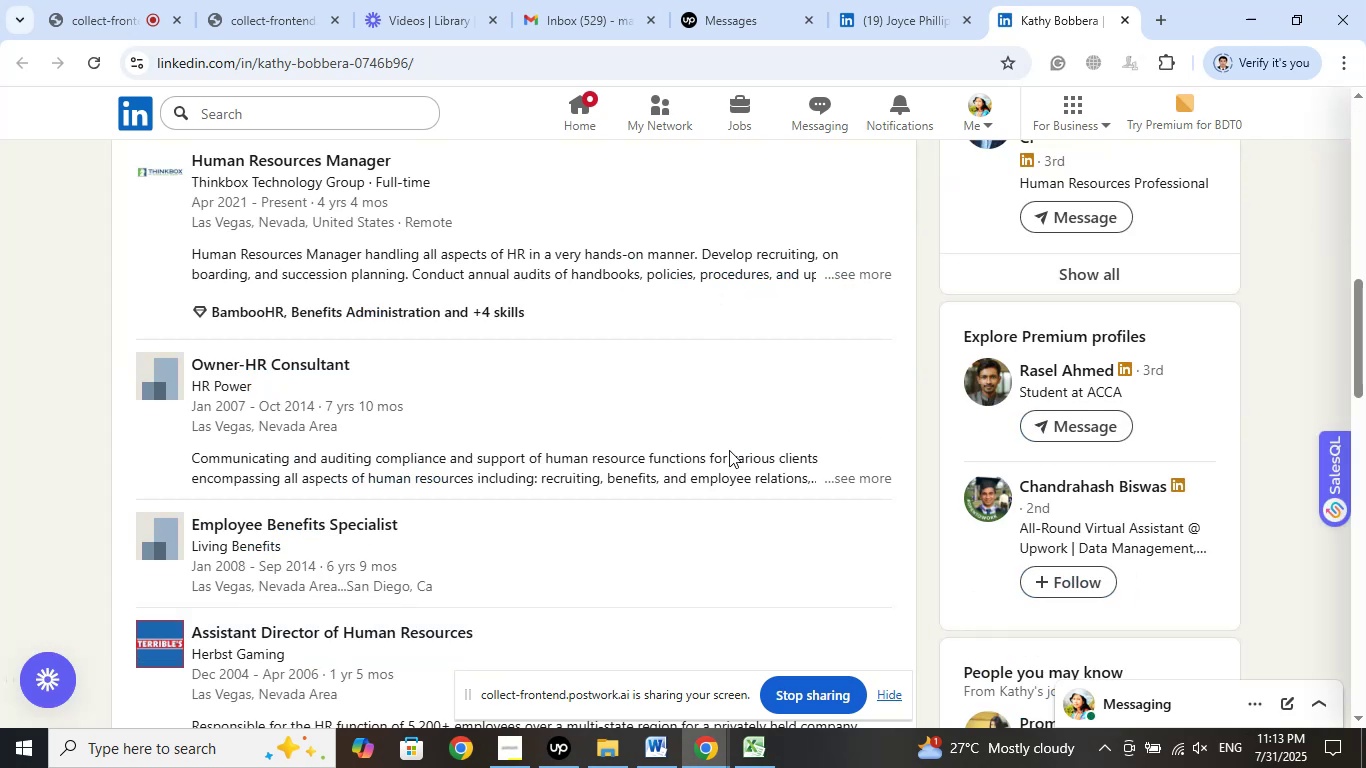 
scroll: coordinate [729, 450], scroll_direction: up, amount: 1.0
 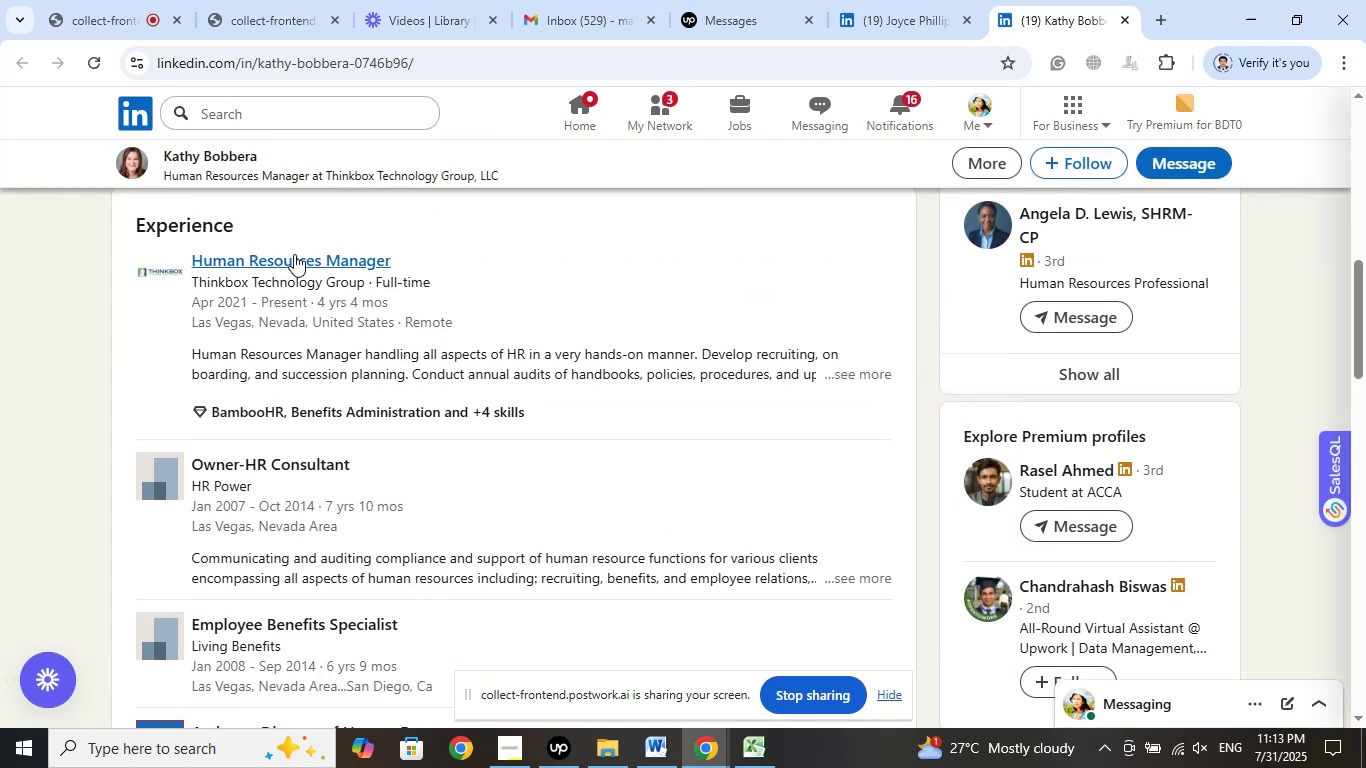 
right_click([294, 254])
 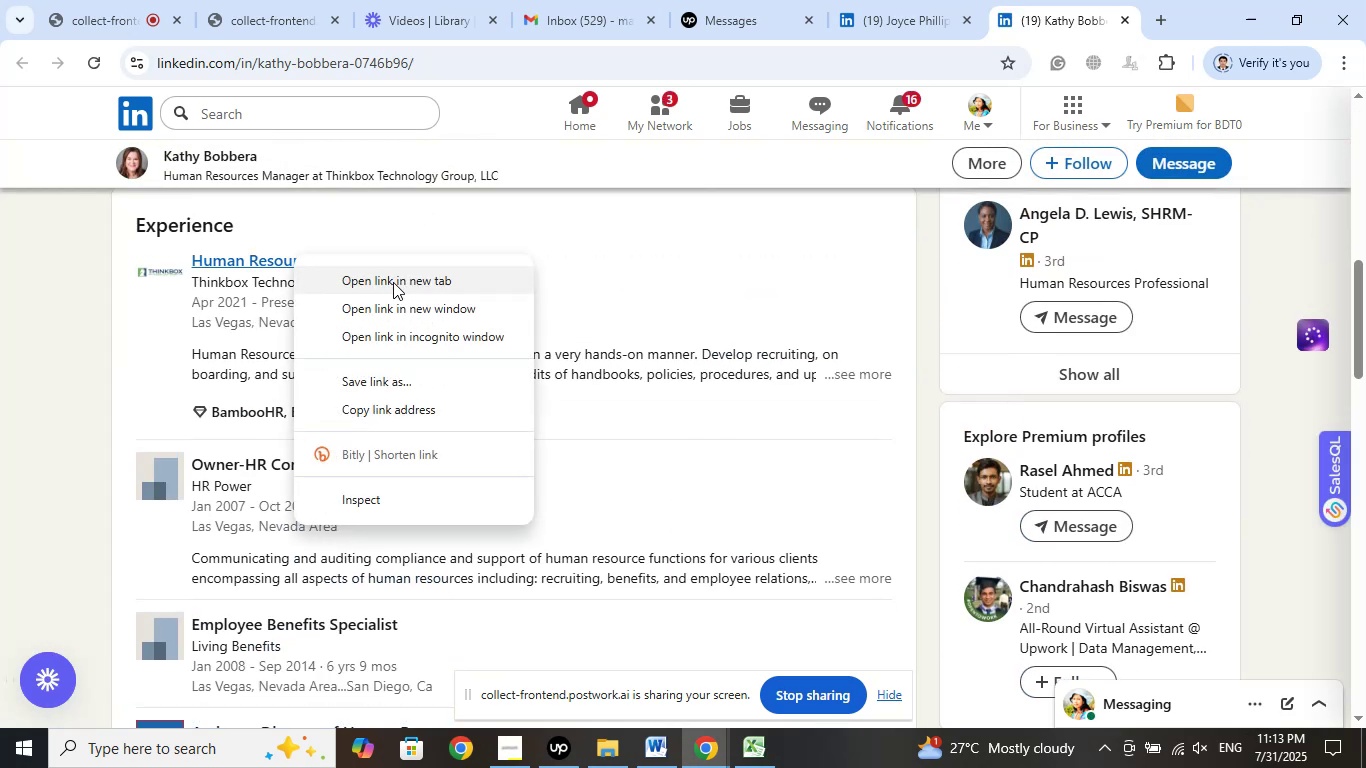 
left_click([393, 282])
 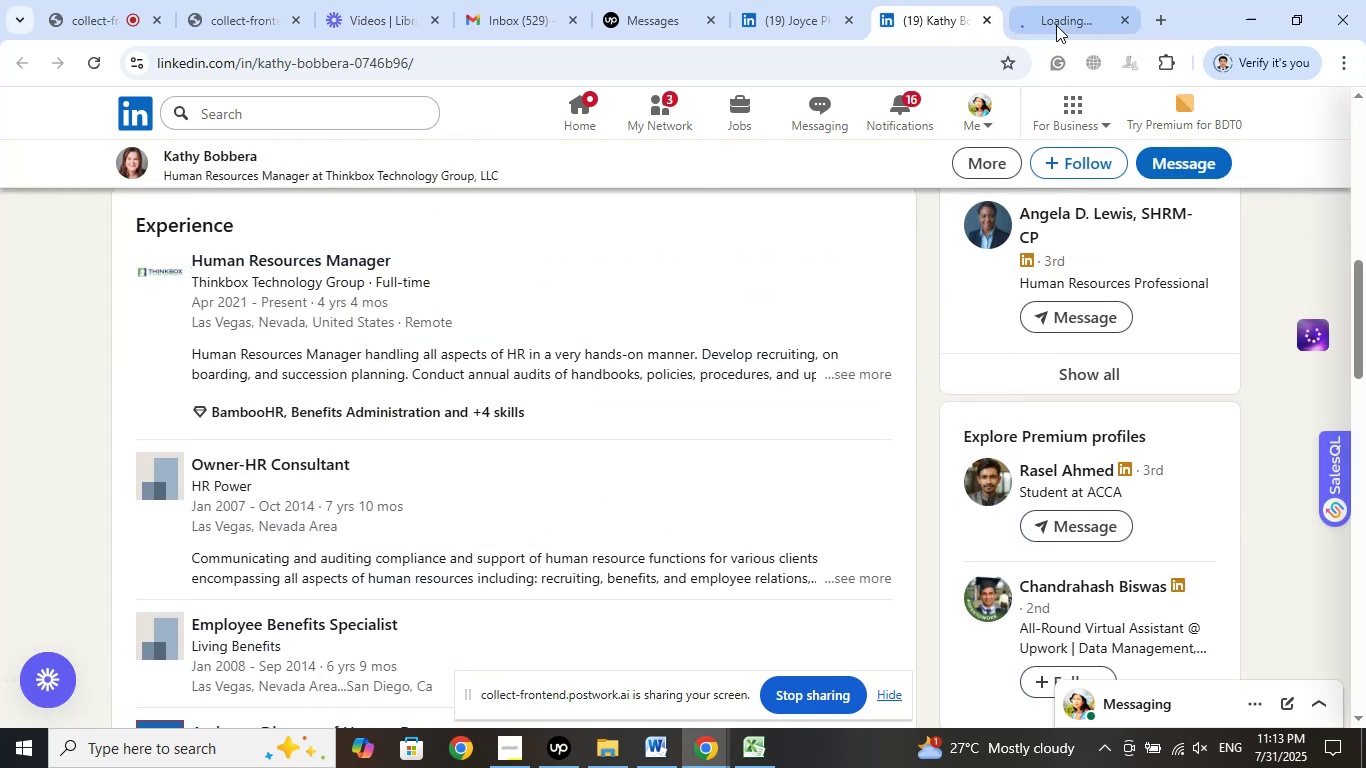 
left_click([1056, 25])
 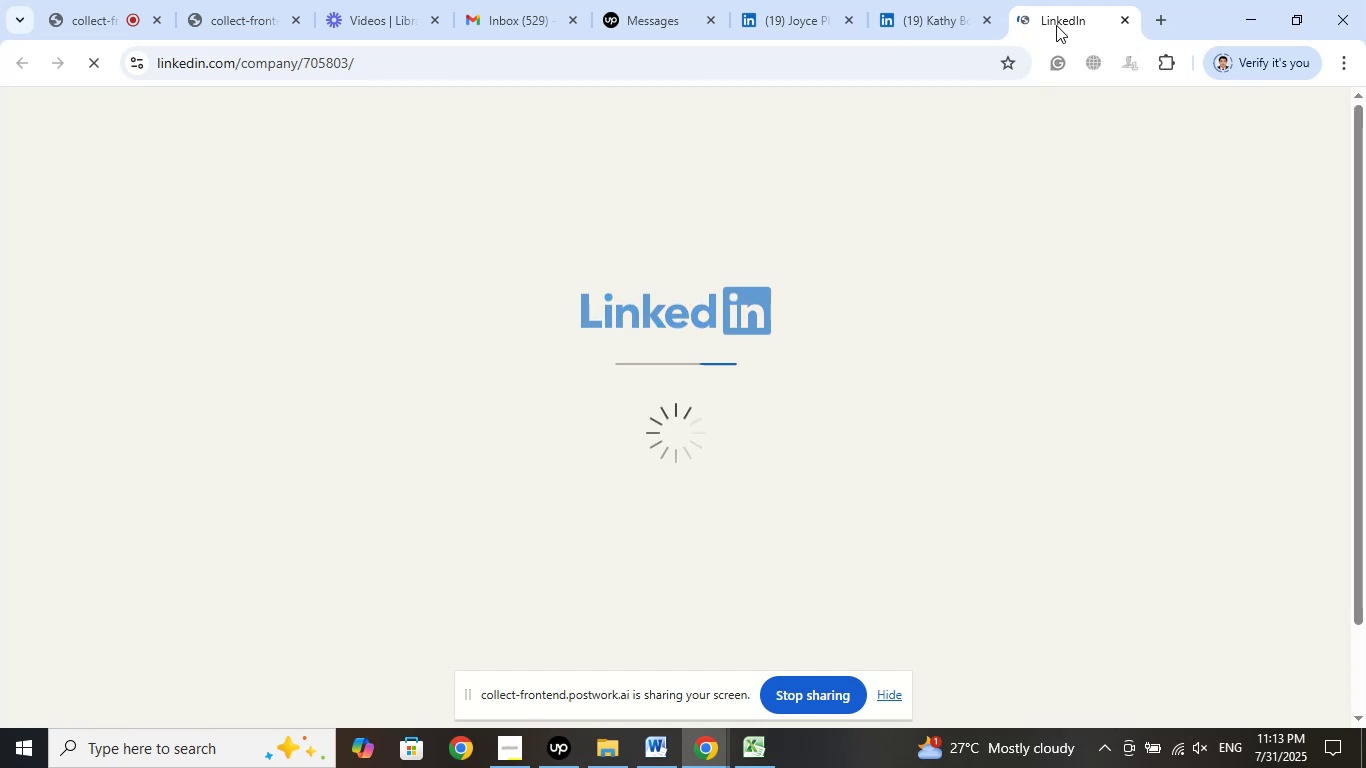 
wait(9.66)
 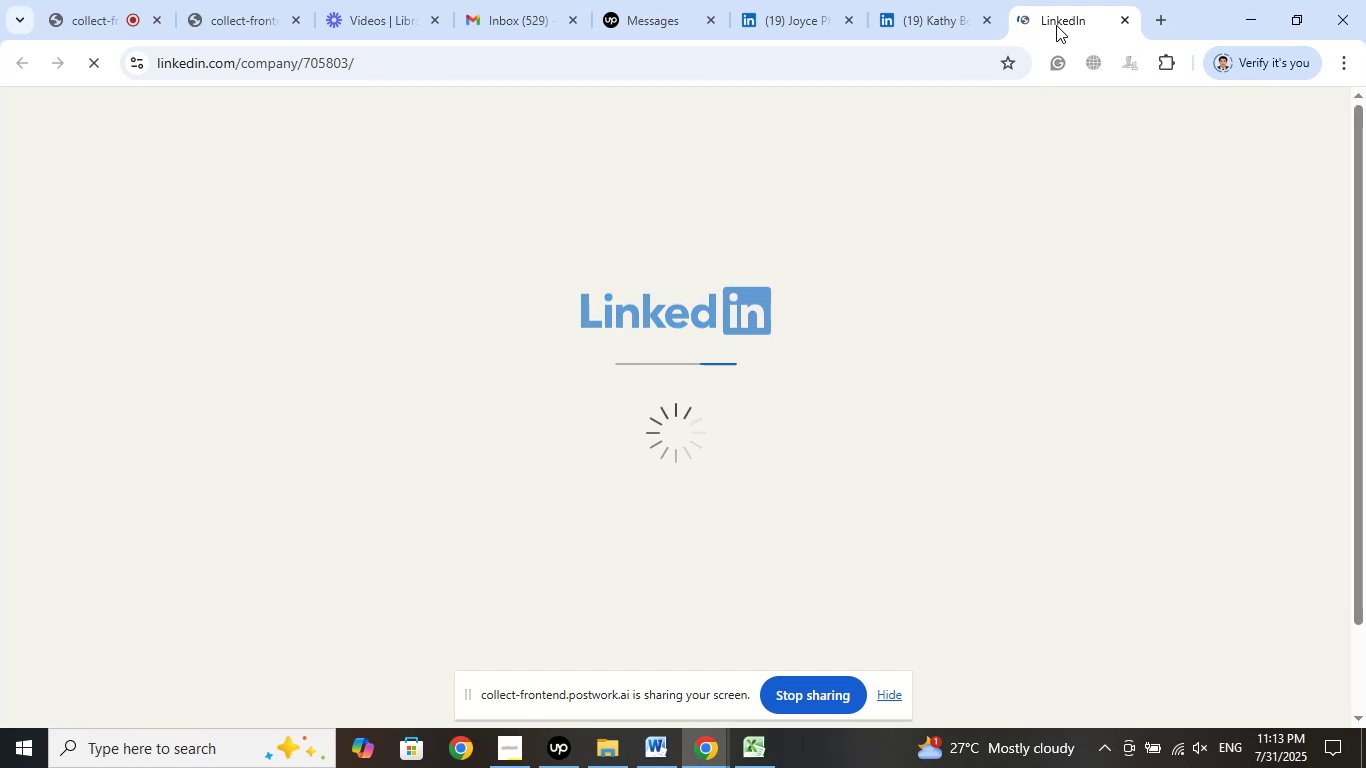 
left_click([1125, 26])
 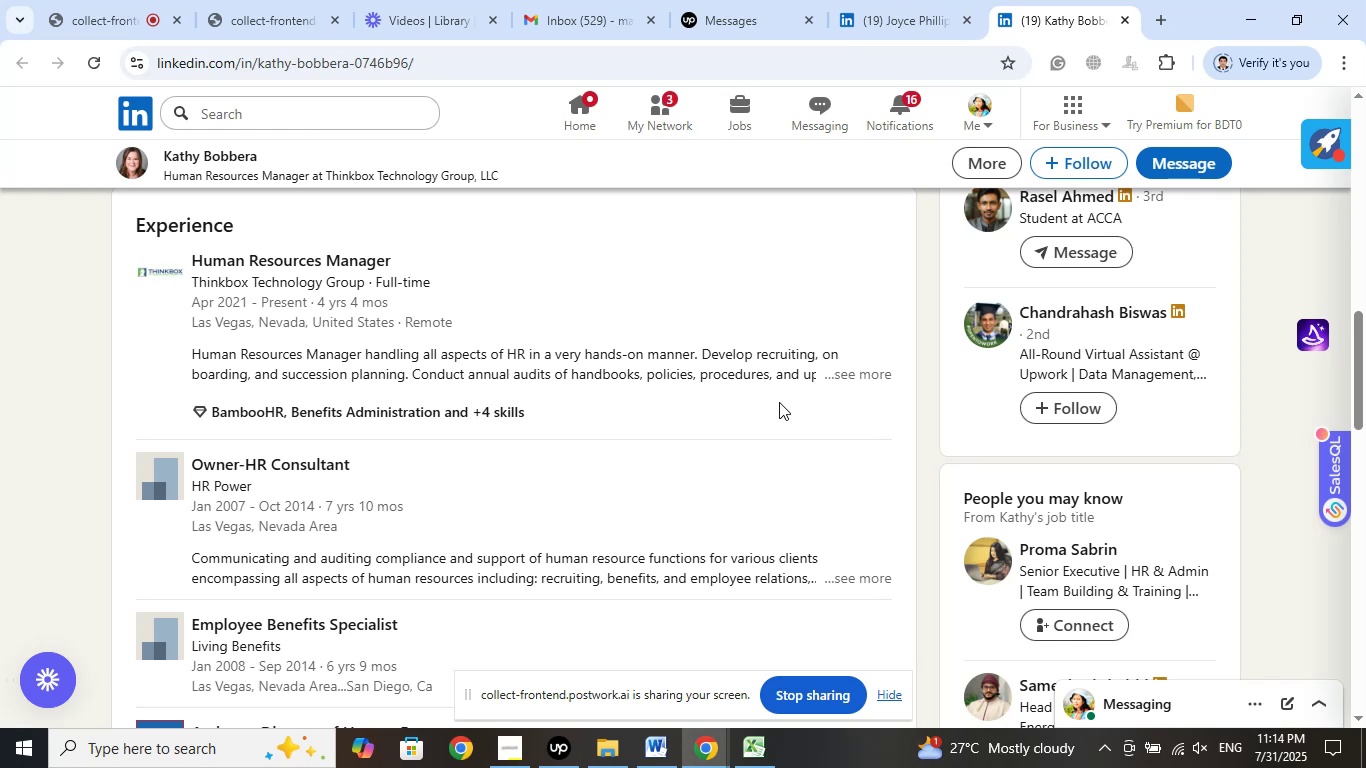 
wait(26.0)
 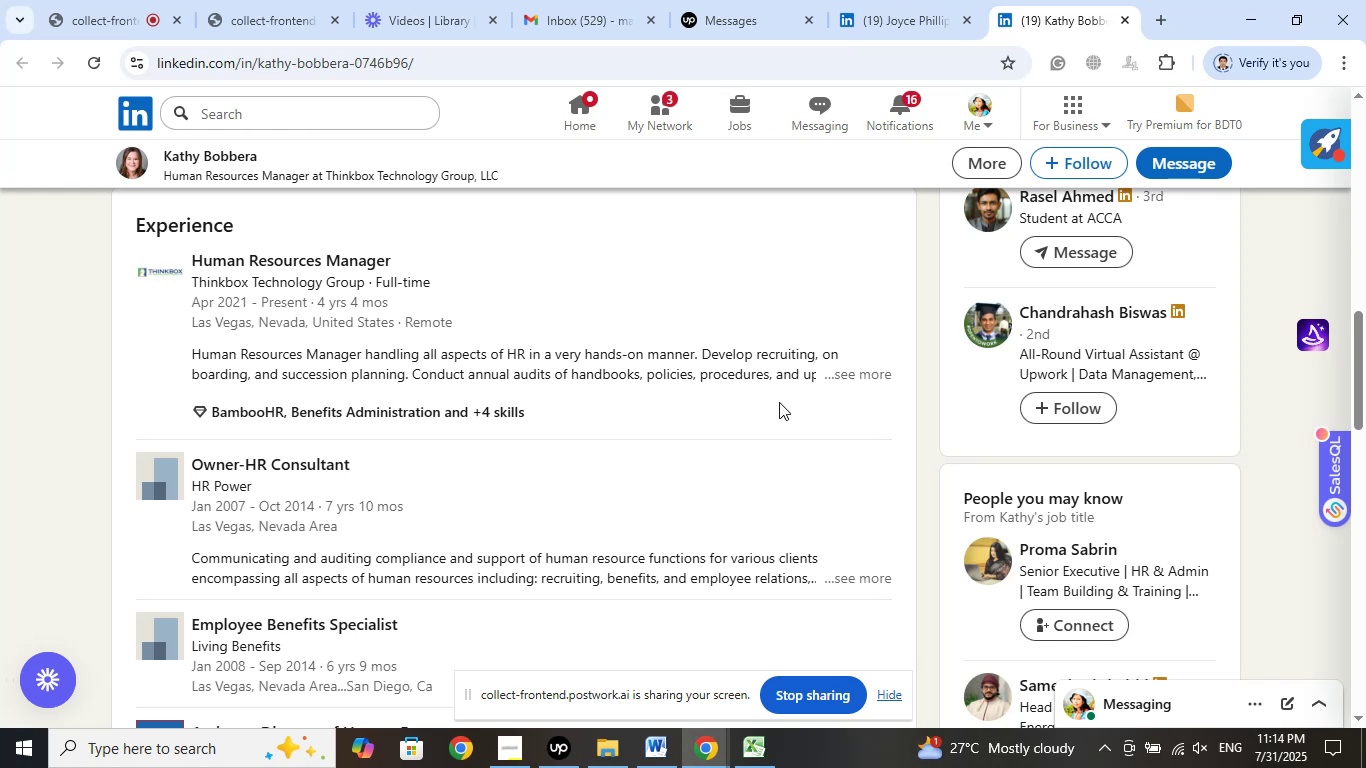 
left_click([1024, 153])
 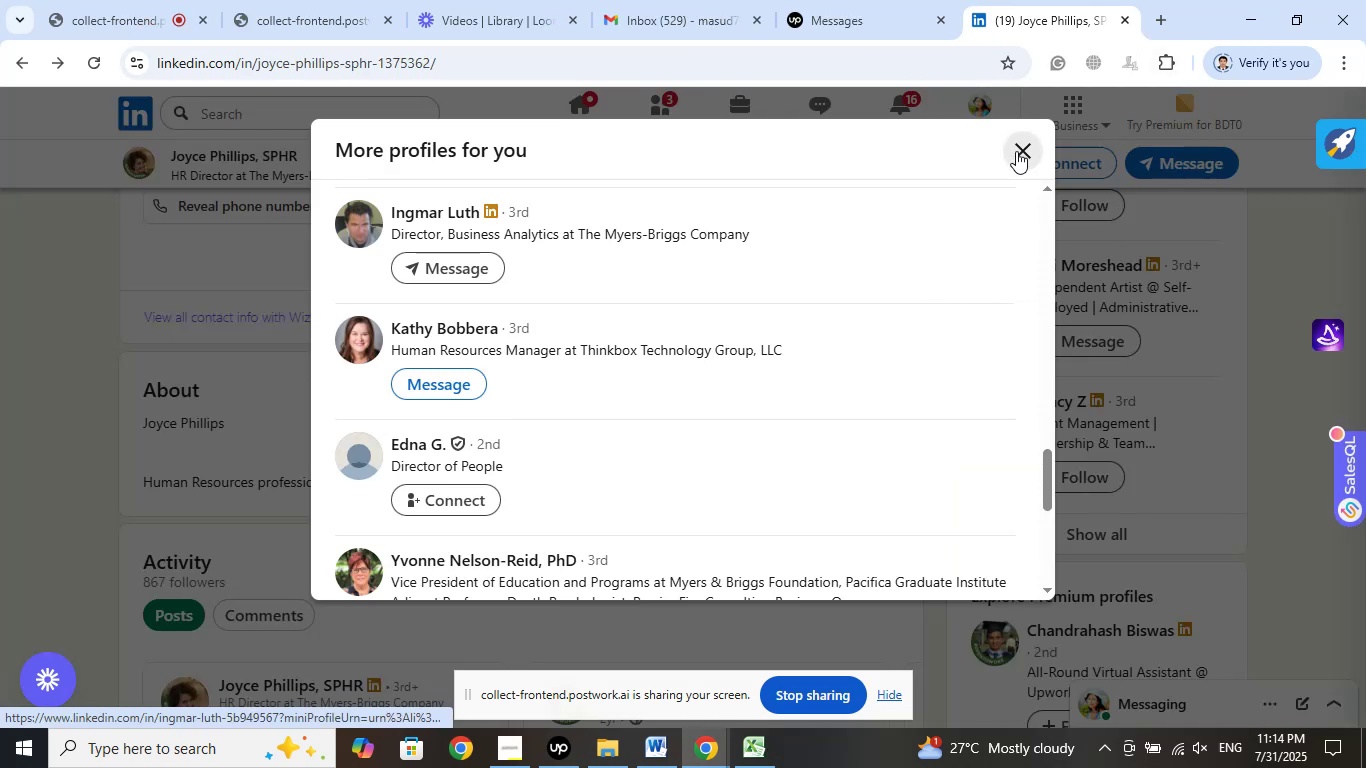 
left_click([1016, 151])
 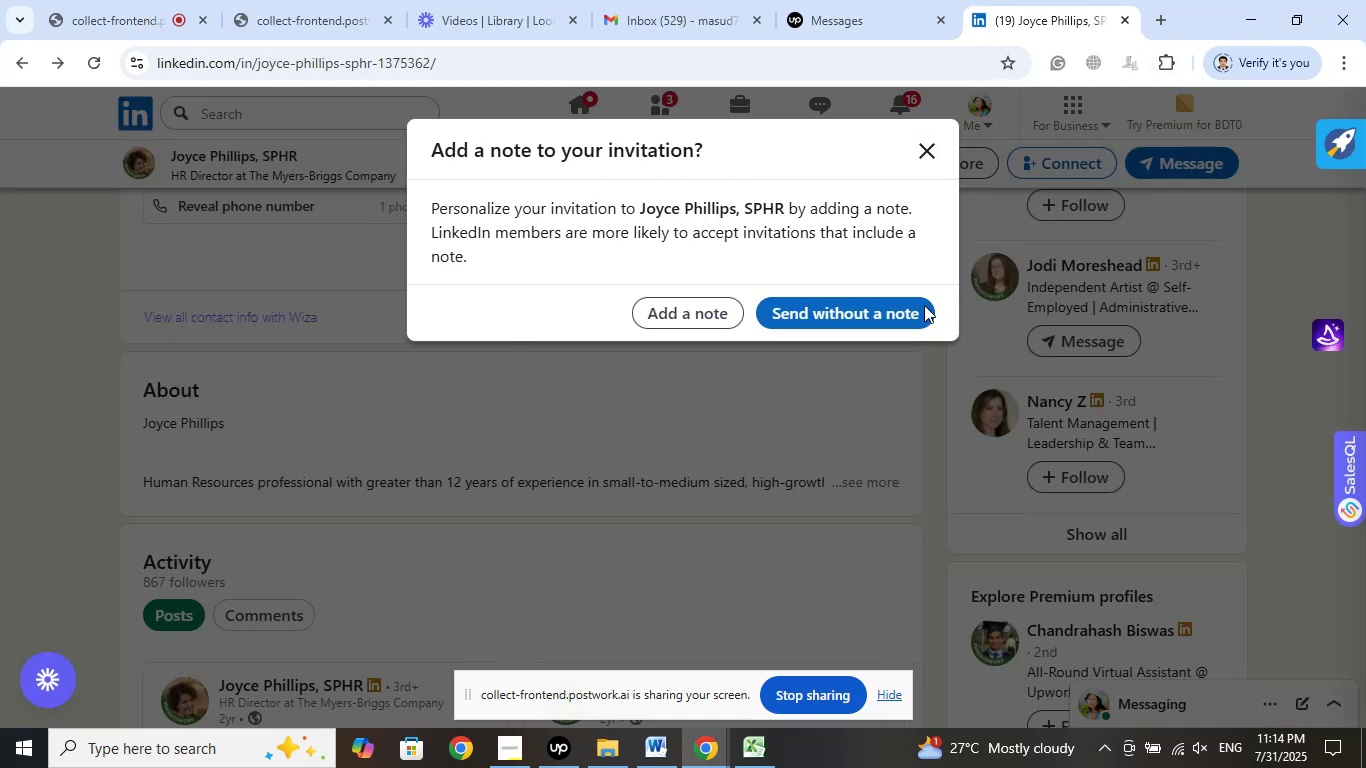 
left_click([929, 147])
 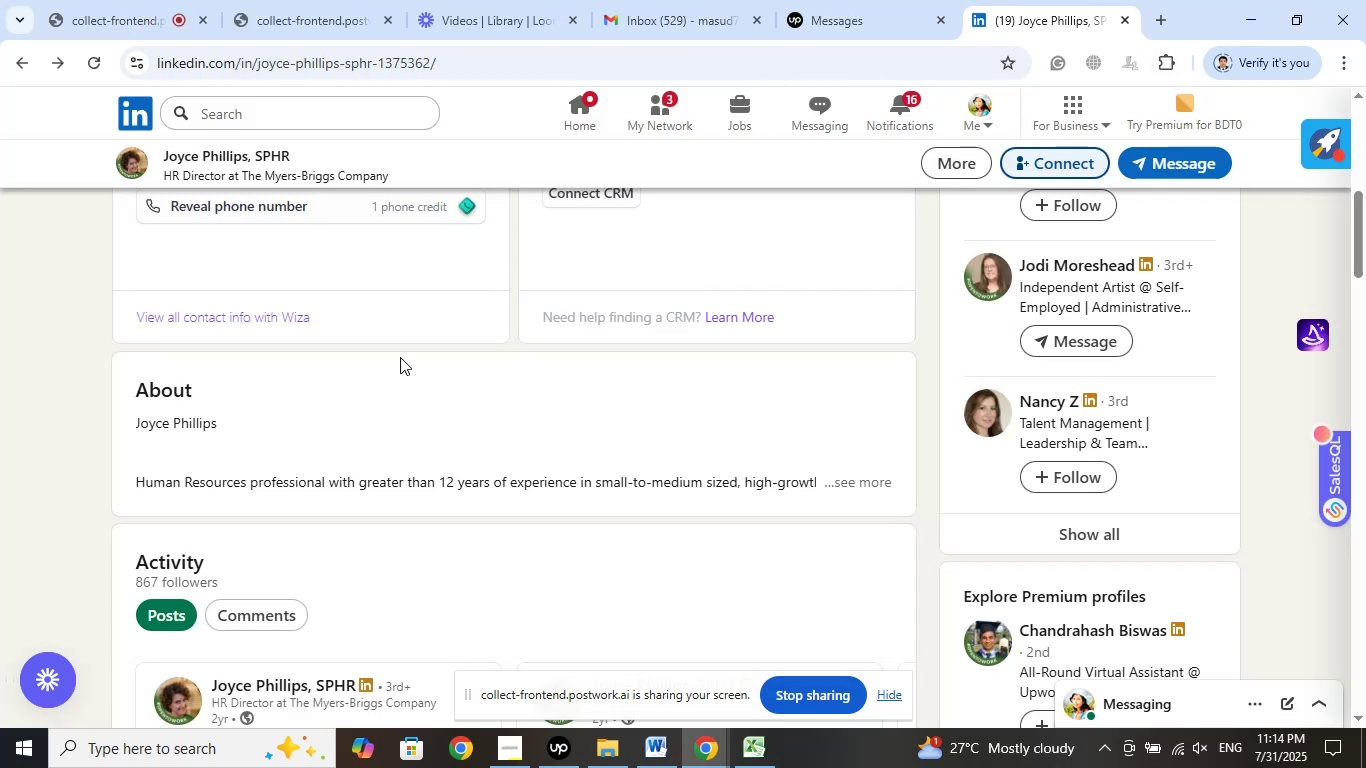 
scroll: coordinate [414, 377], scroll_direction: up, amount: 6.0
 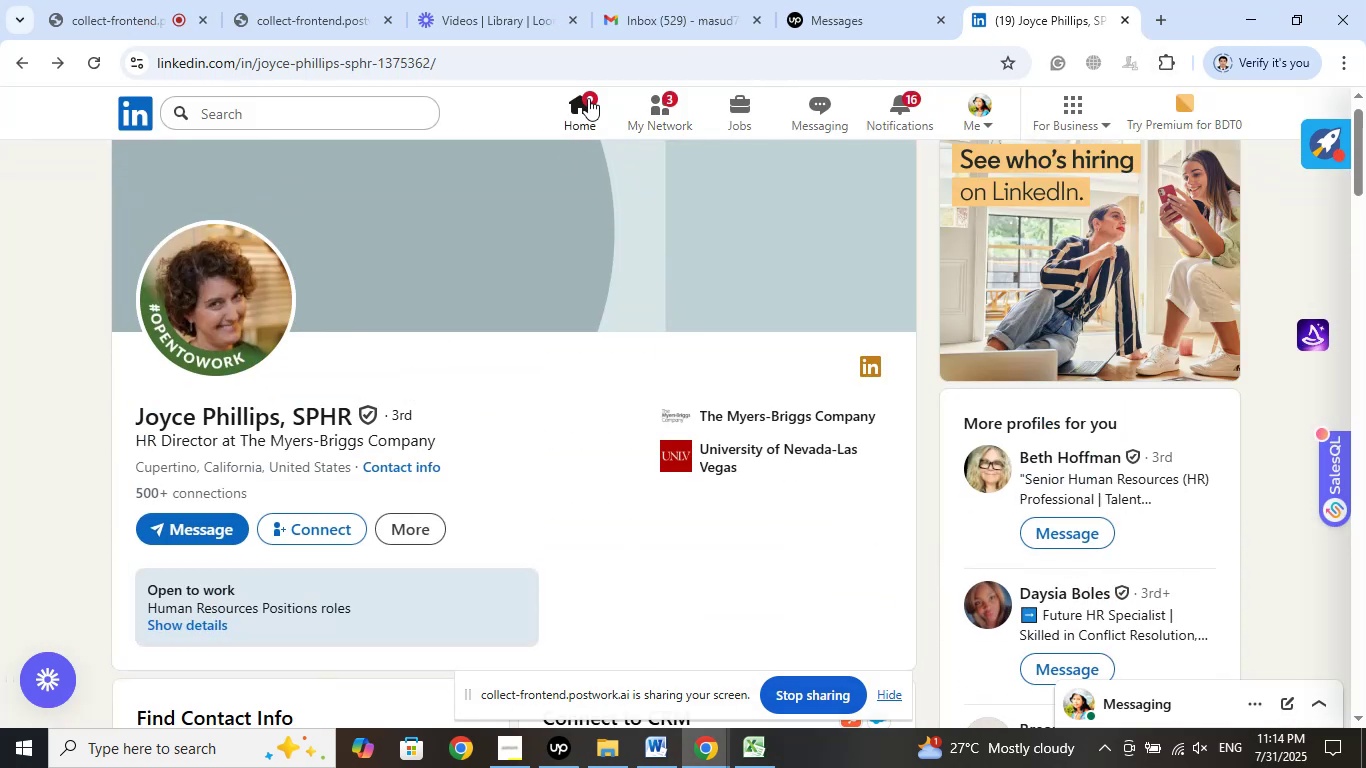 
left_click([578, 98])
 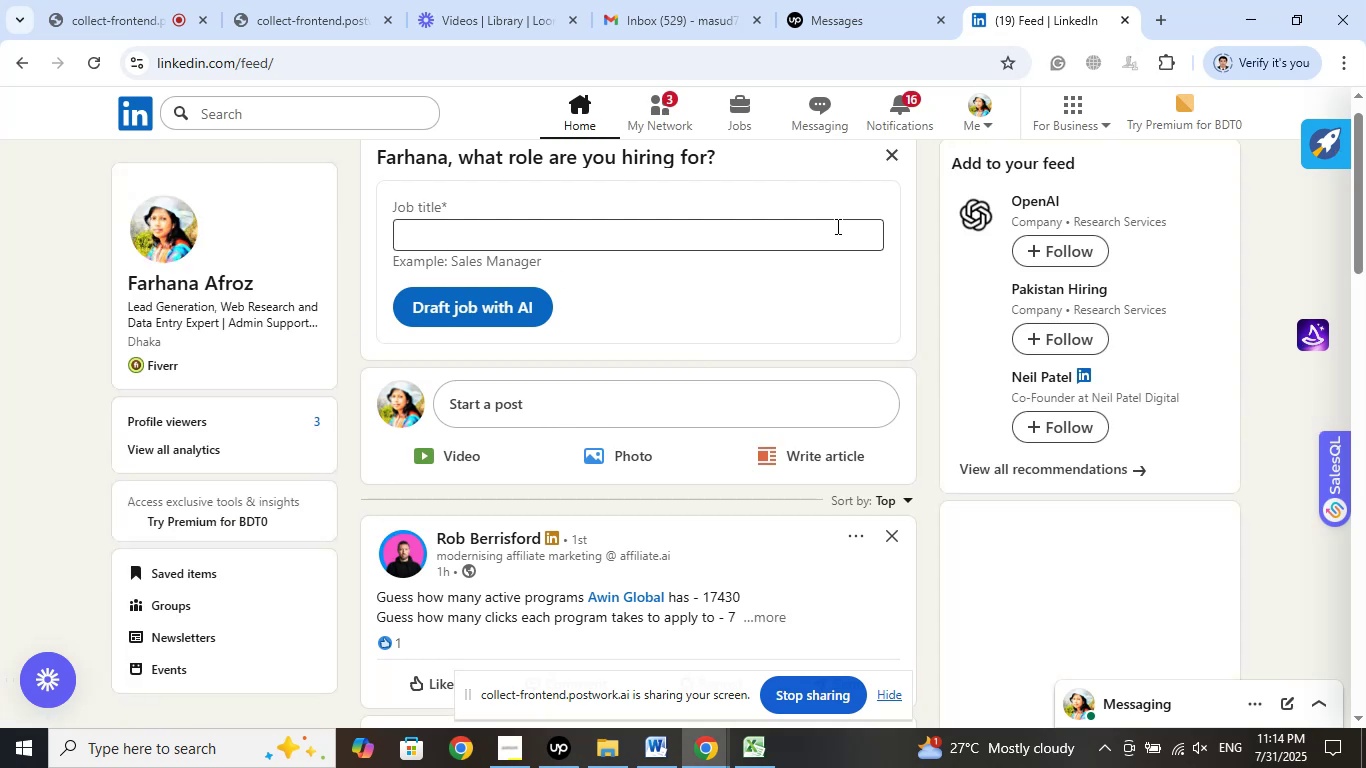 
wait(5.36)
 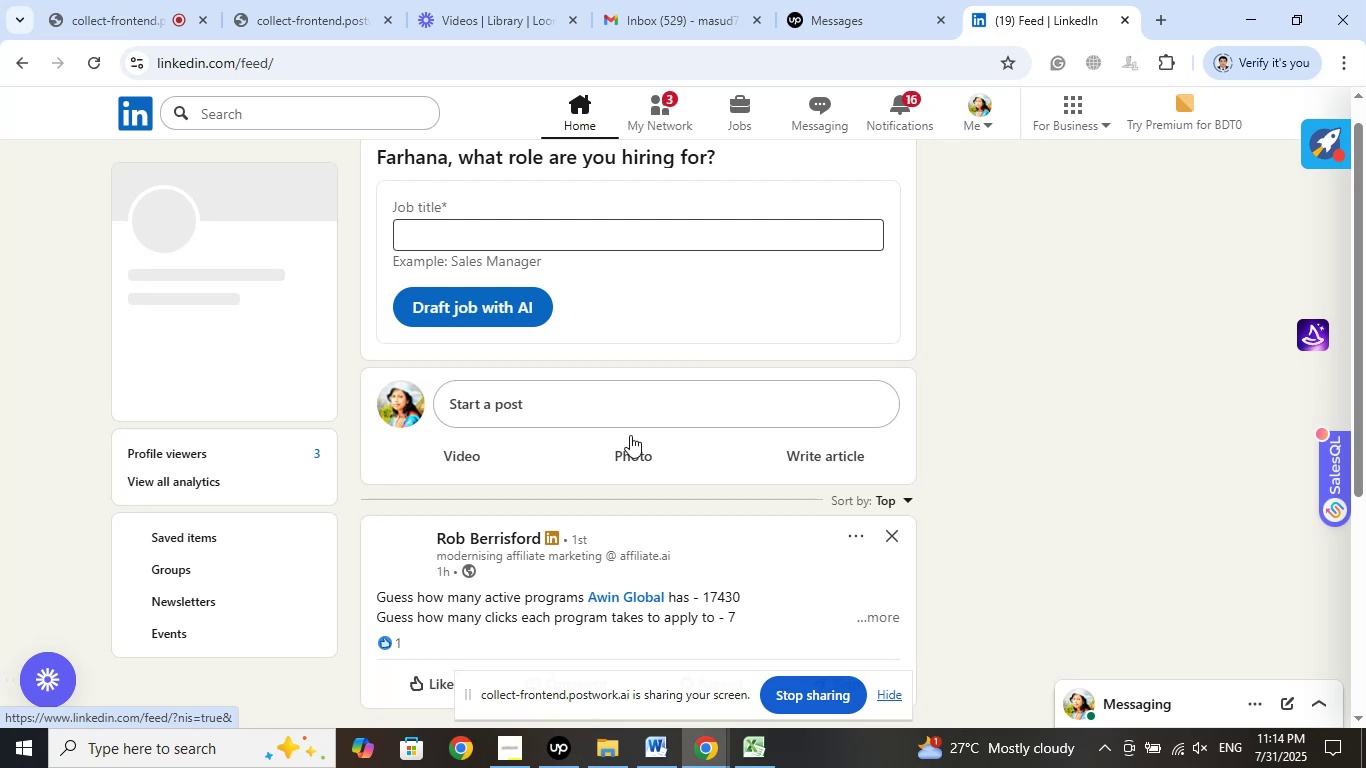 
left_click([883, 155])
 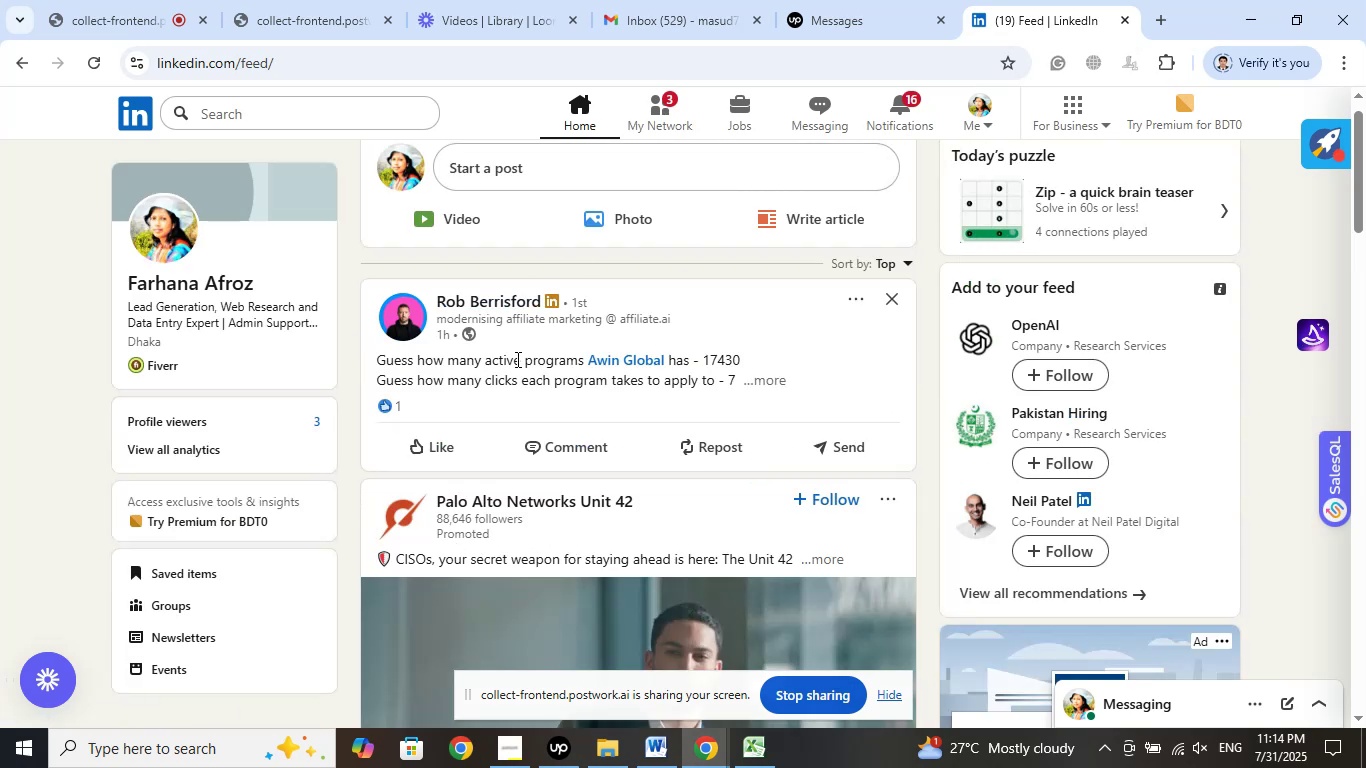 
scroll: coordinate [532, 378], scroll_direction: up, amount: 3.0
 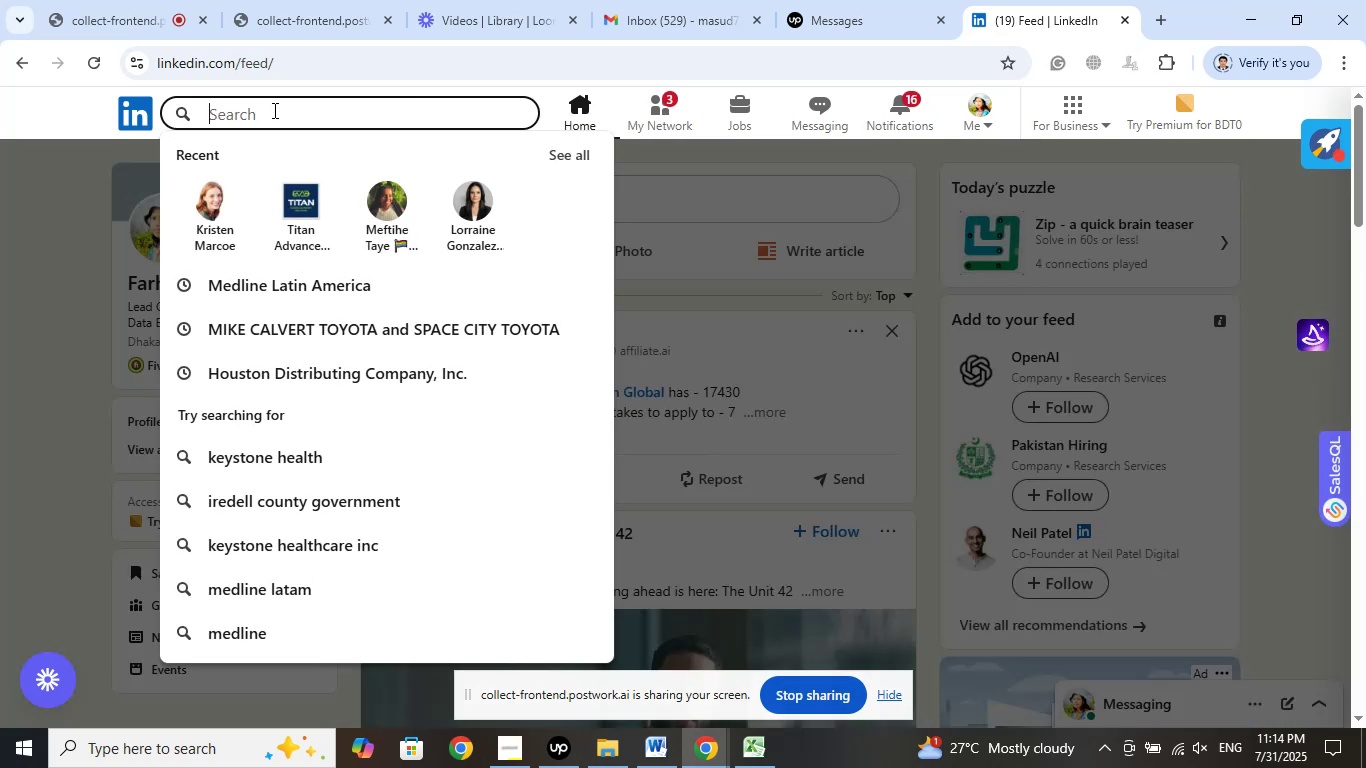 
wait(6.18)
 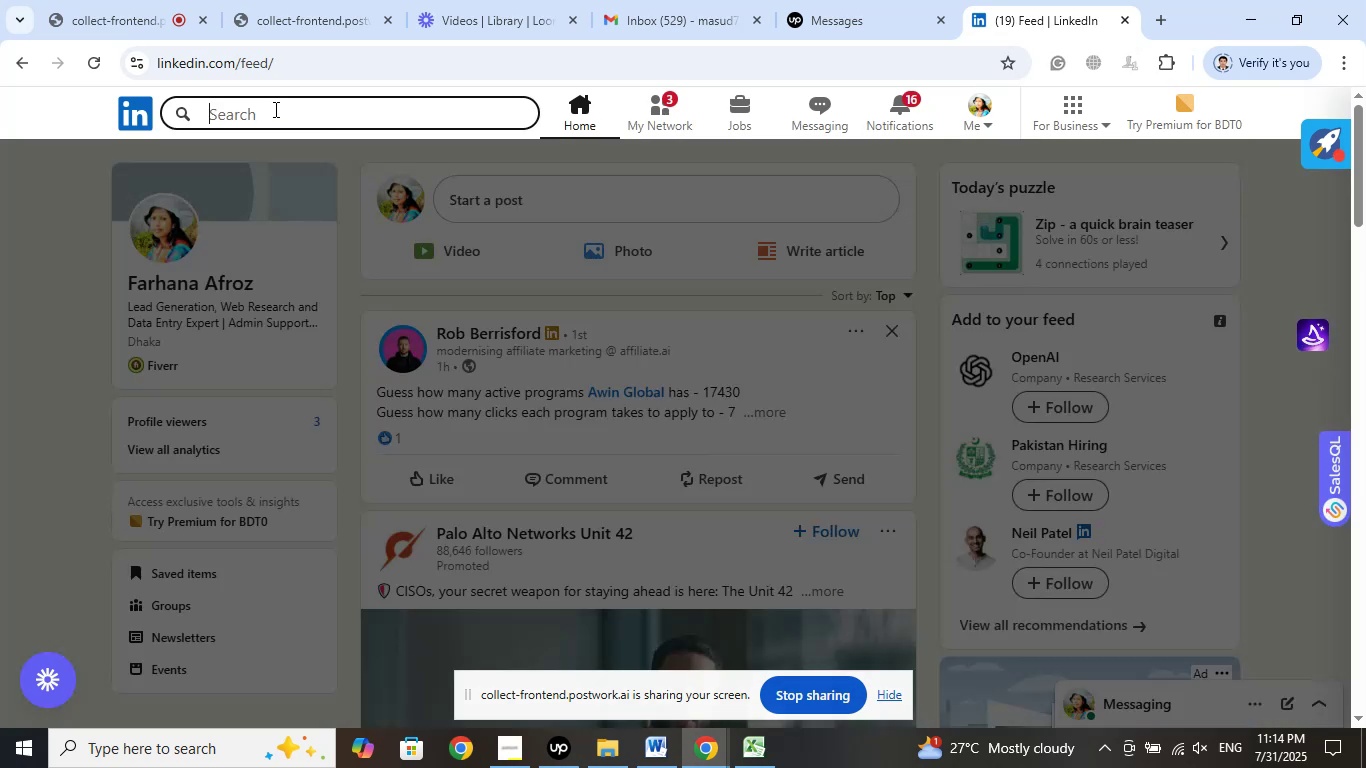 
type(companies in usa)
 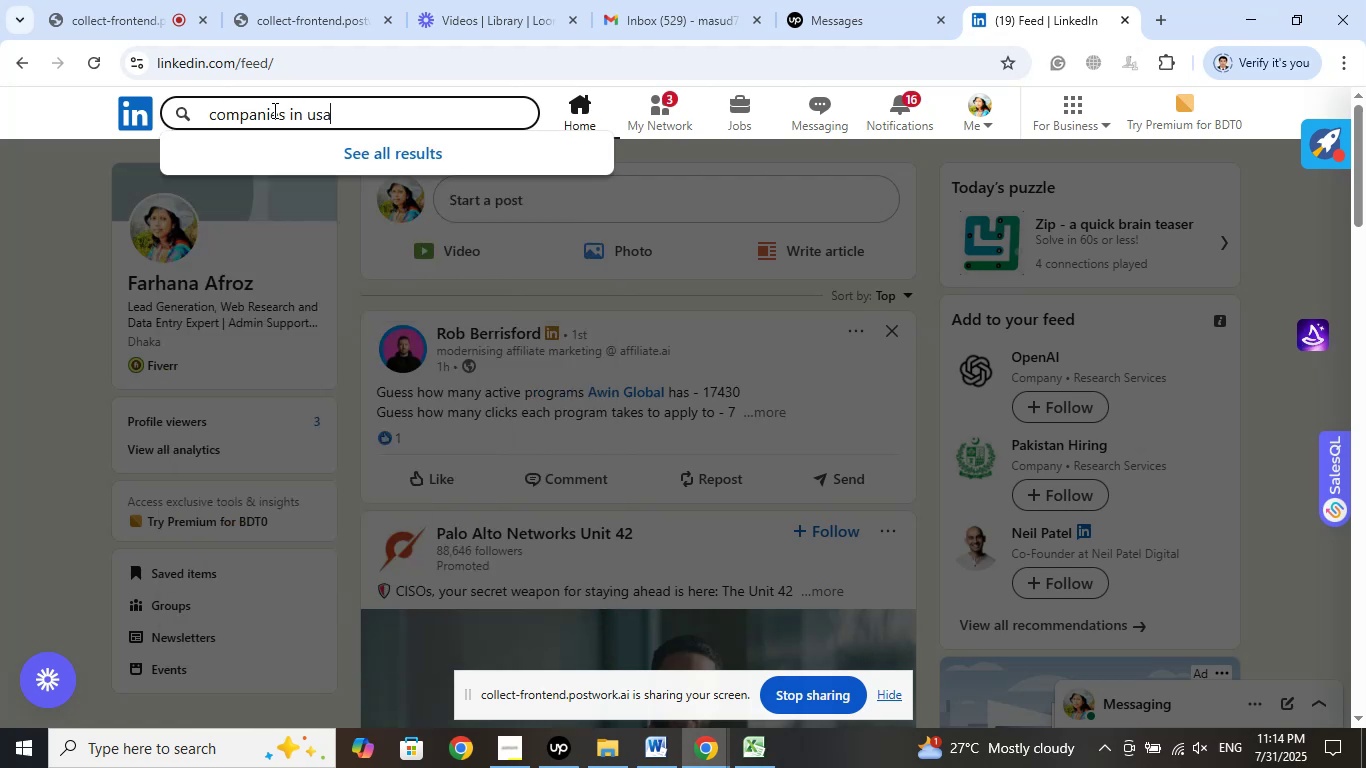 
key(Enter)
 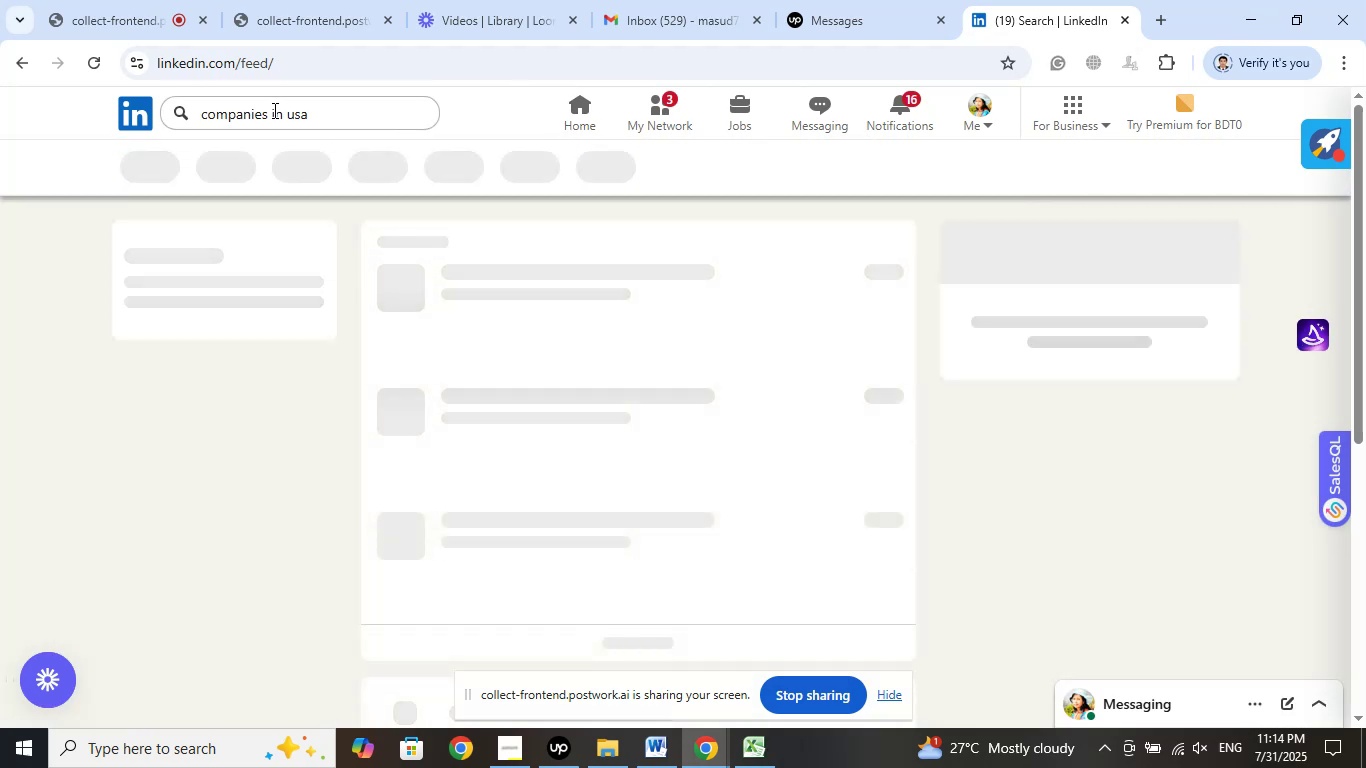 
mouse_move([182, 344])
 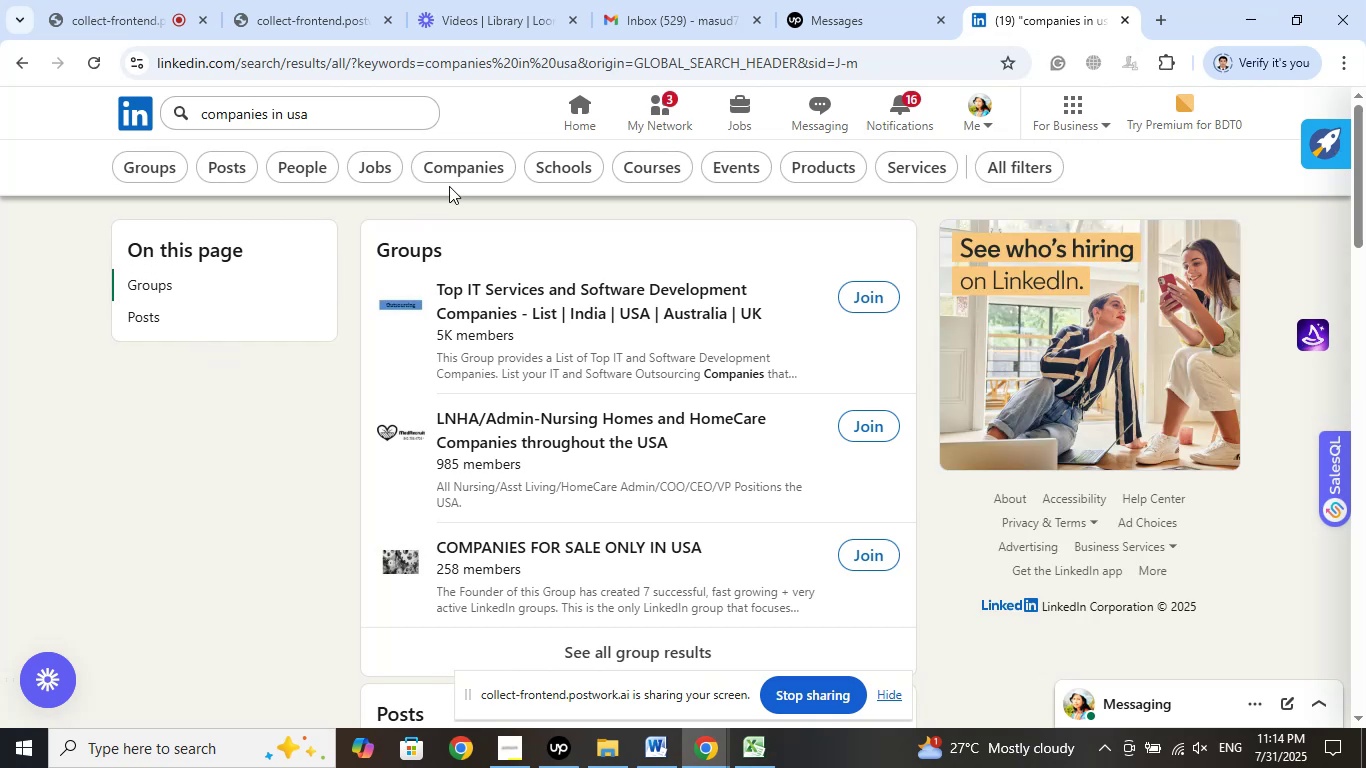 
left_click([463, 169])
 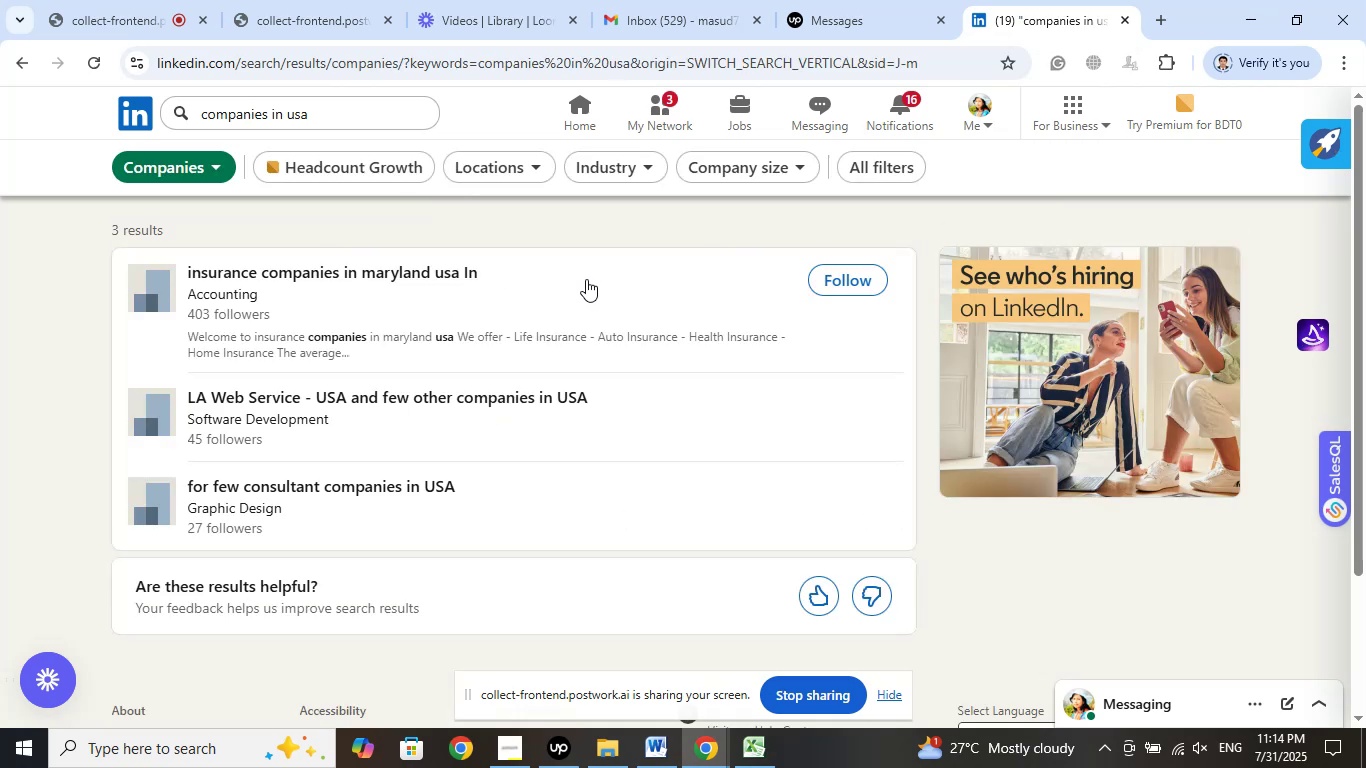 
wait(7.58)
 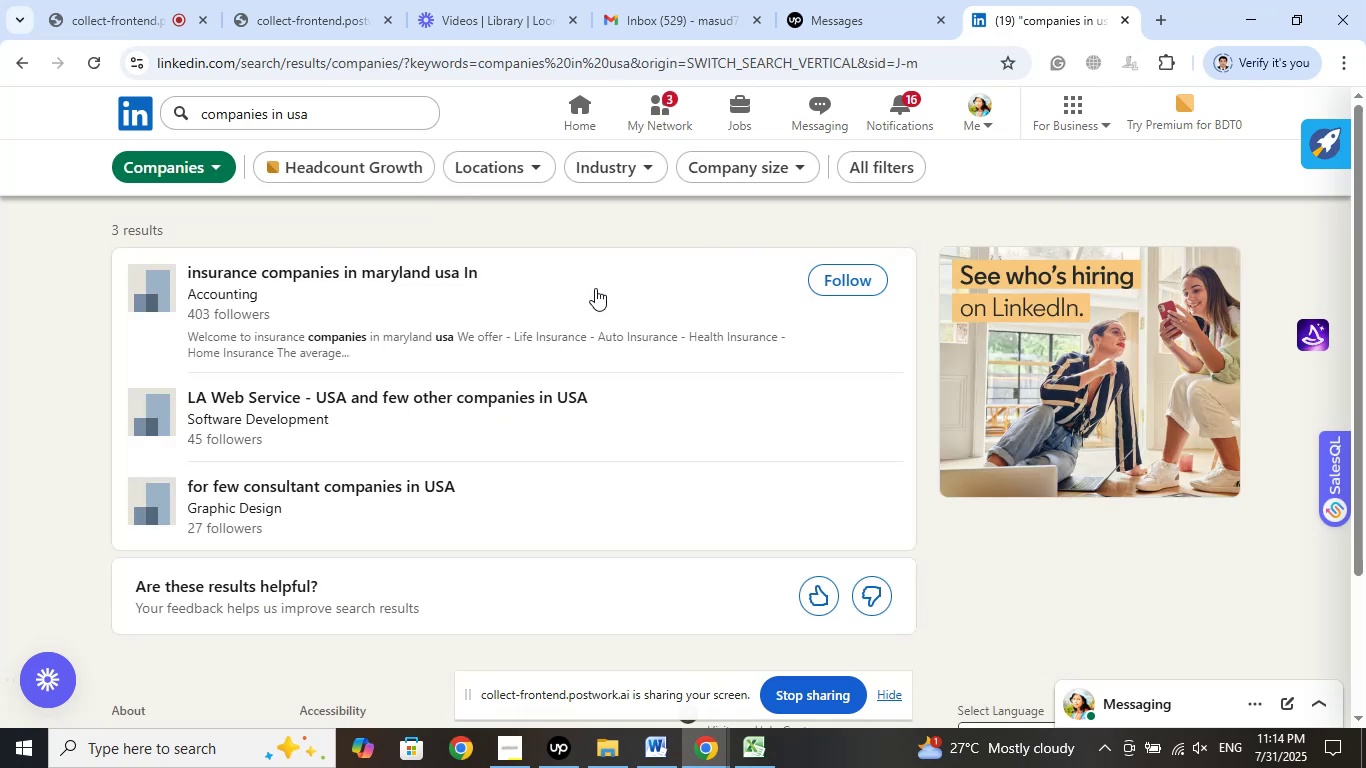 
left_click([879, 171])
 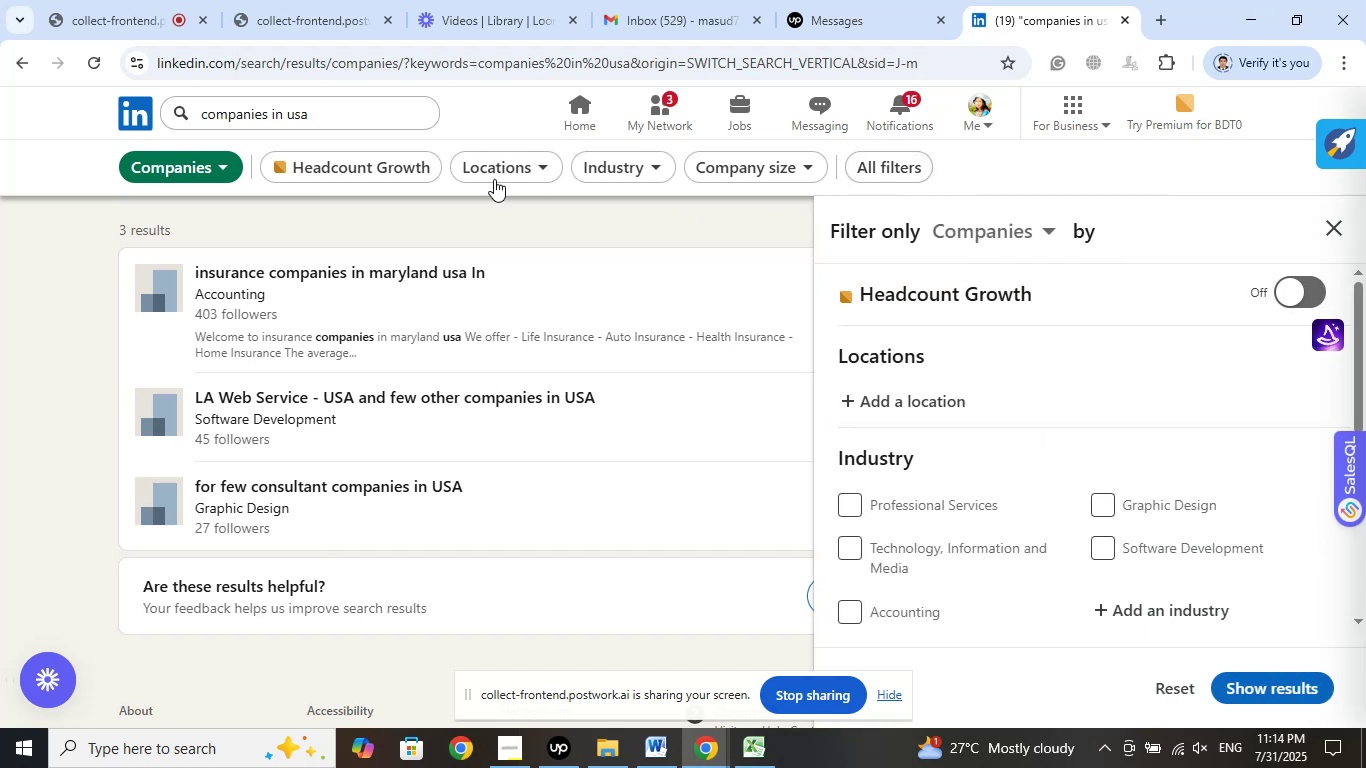 
left_click([548, 172])
 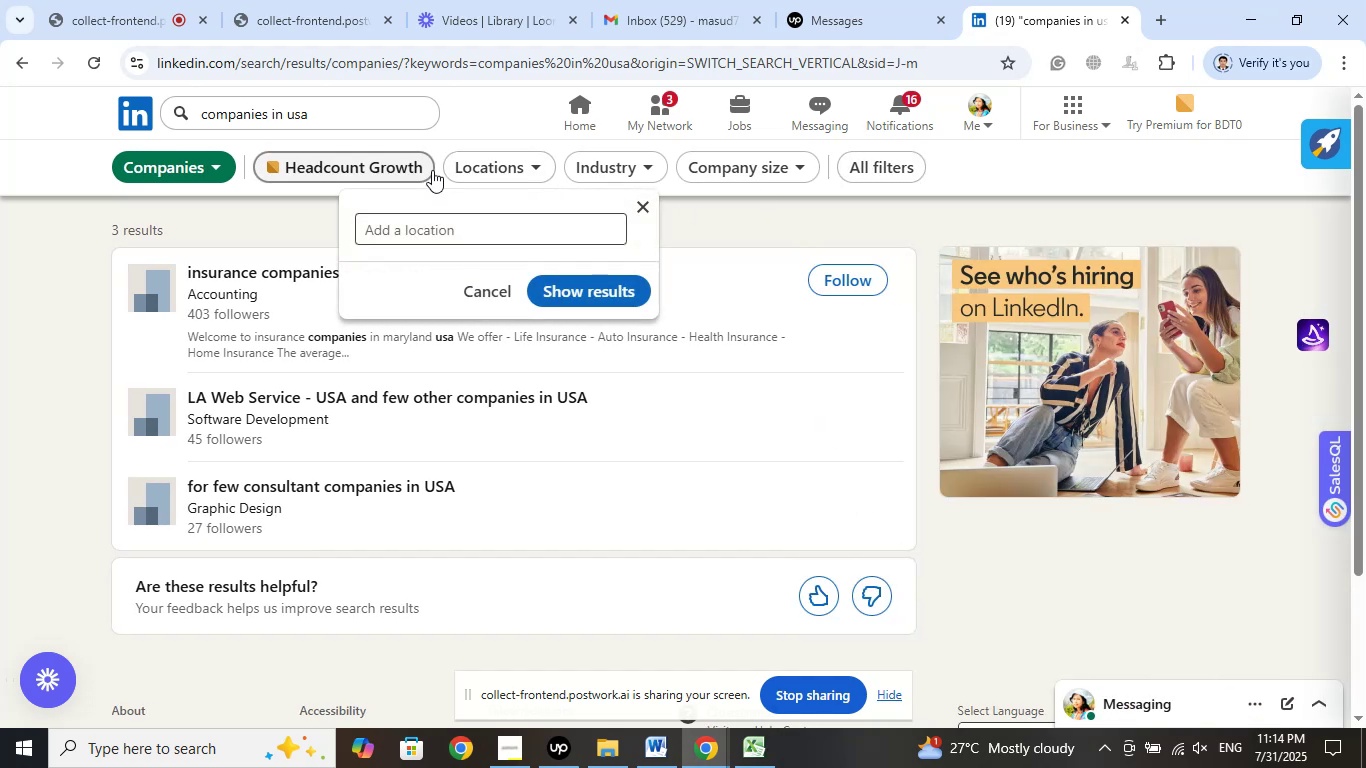 
wait(8.36)
 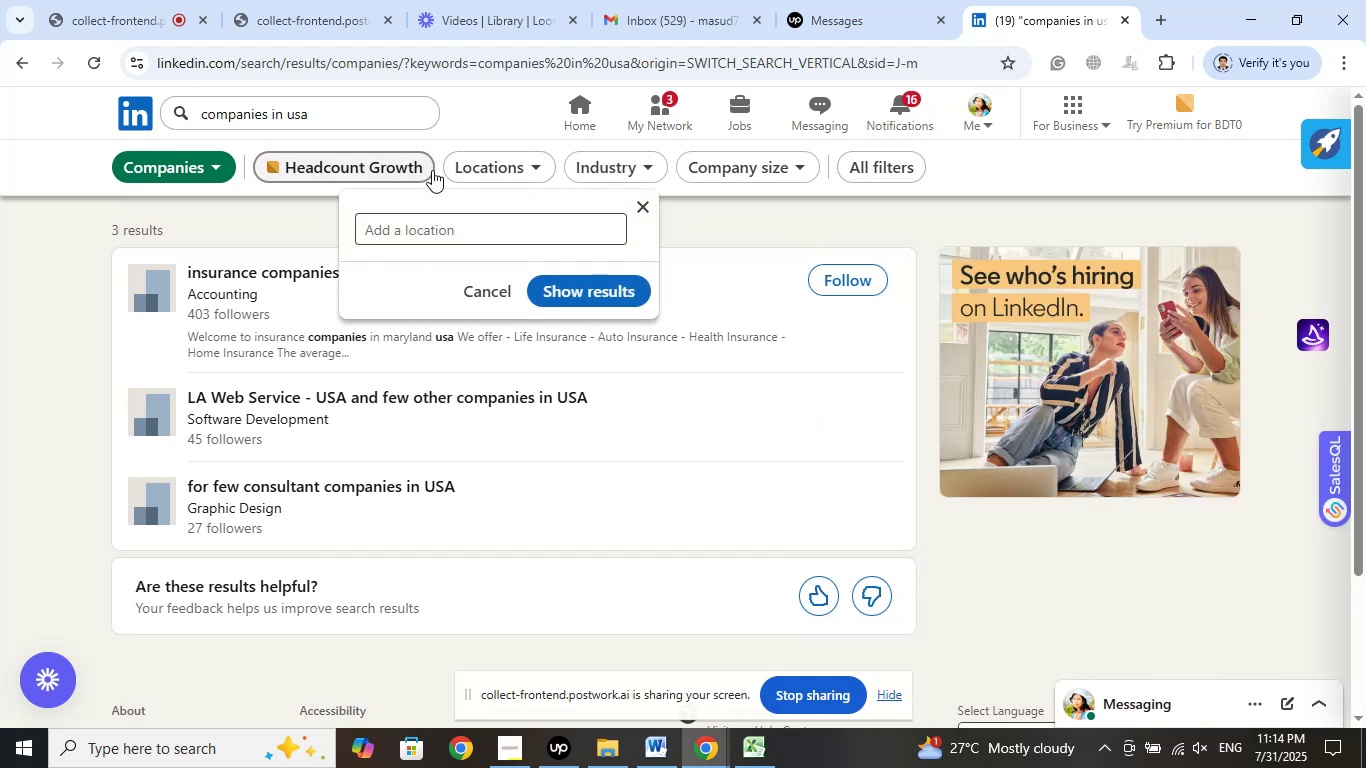 
left_click([331, 106])
 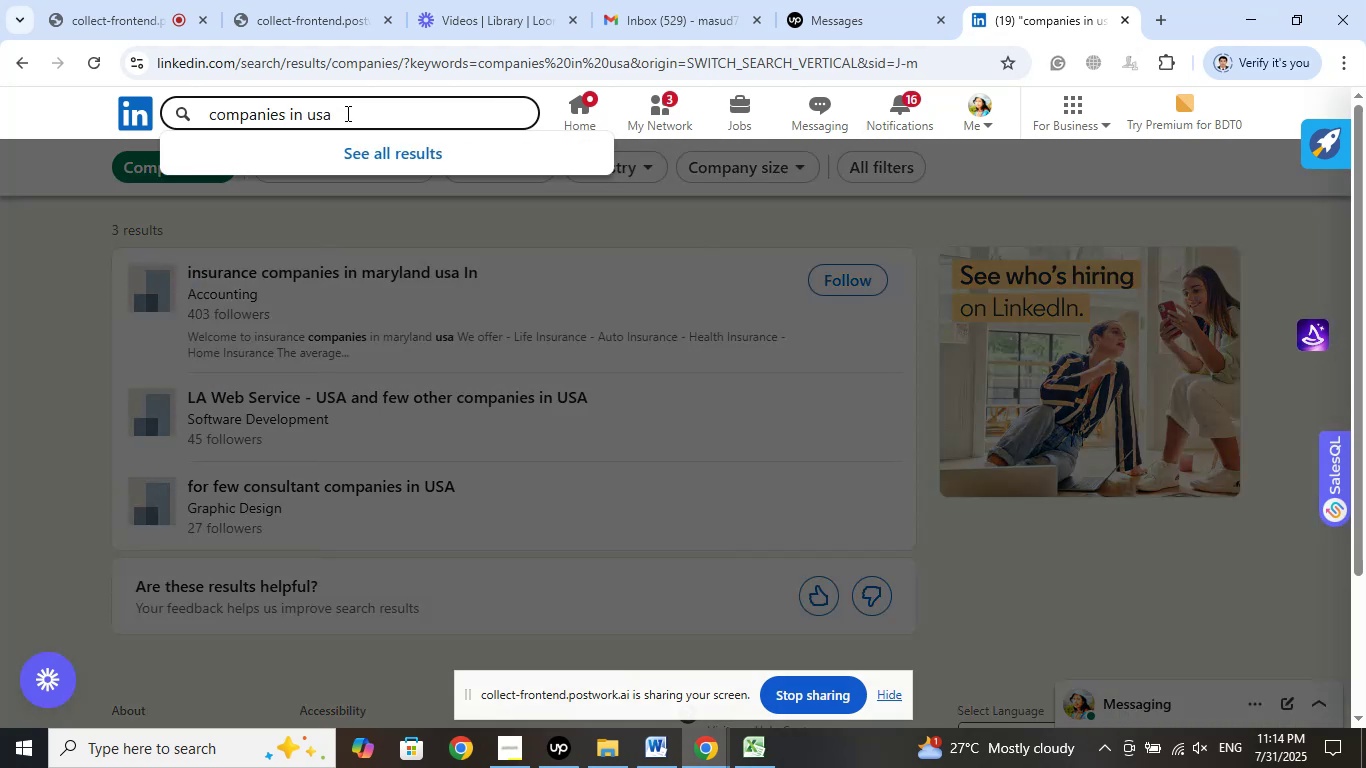 
key(Backspace)
 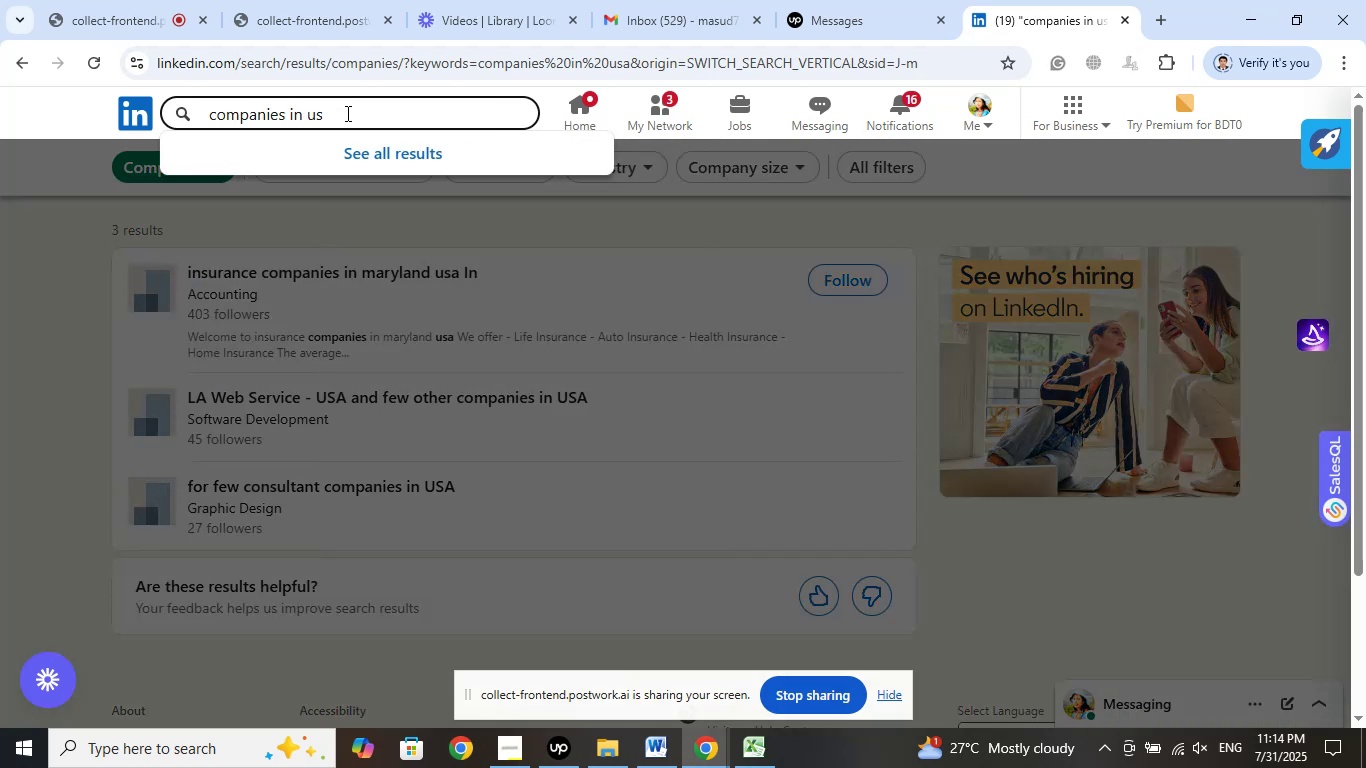 
key(Backspace)
 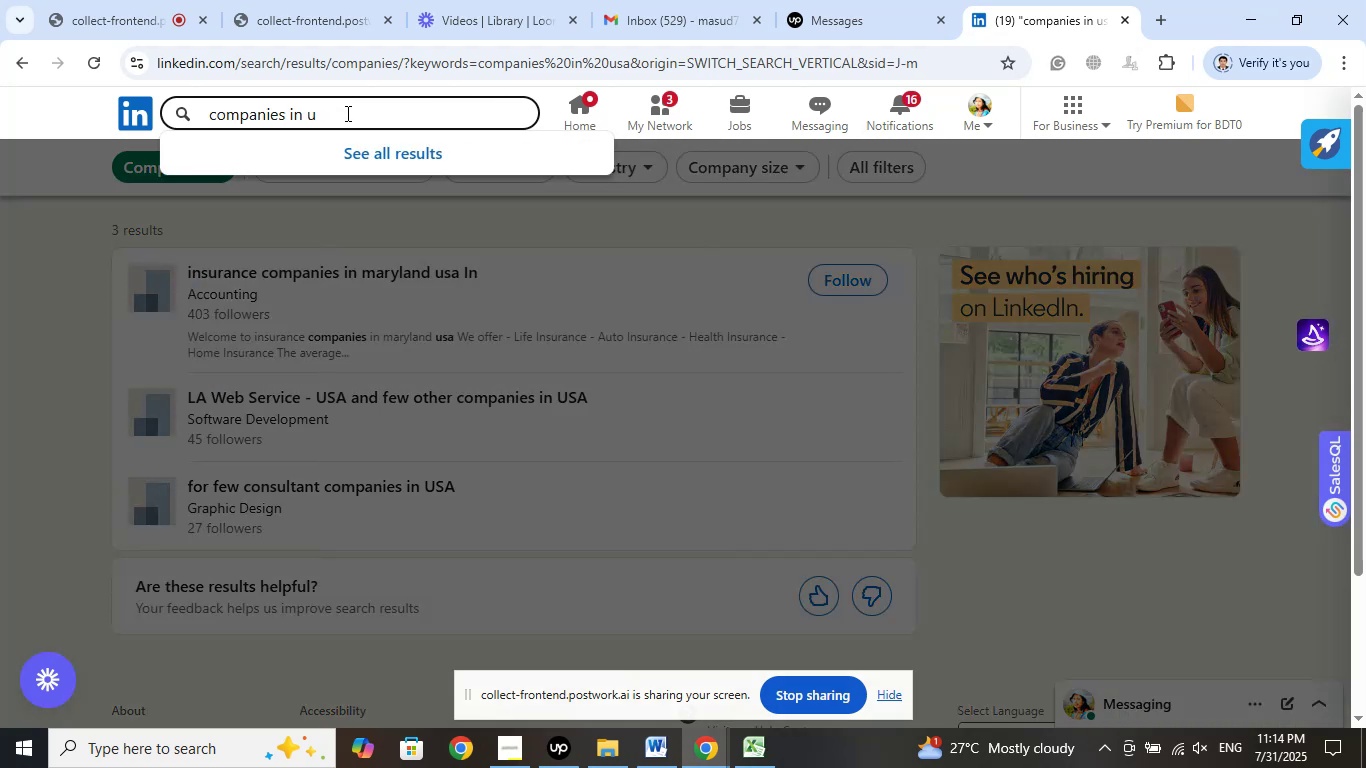 
key(Backspace)
 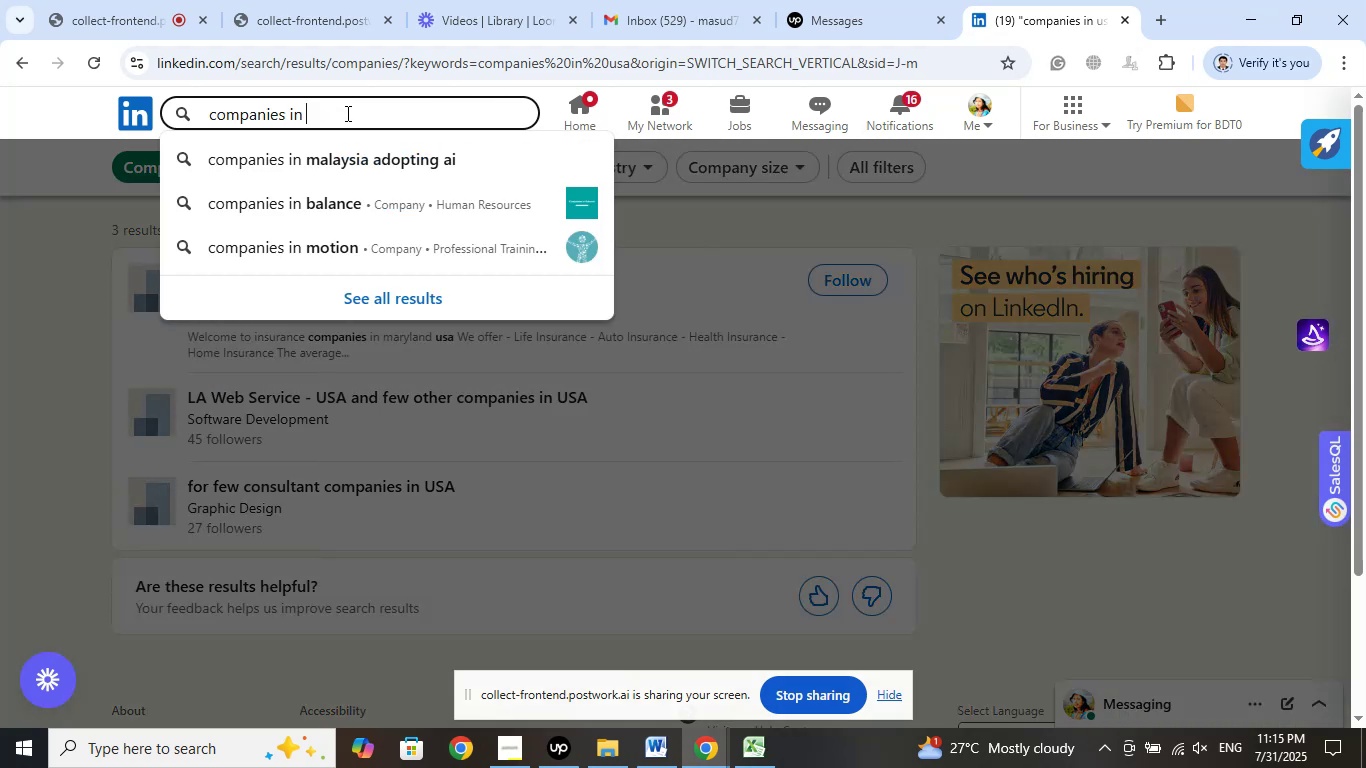 
key(Backspace)
 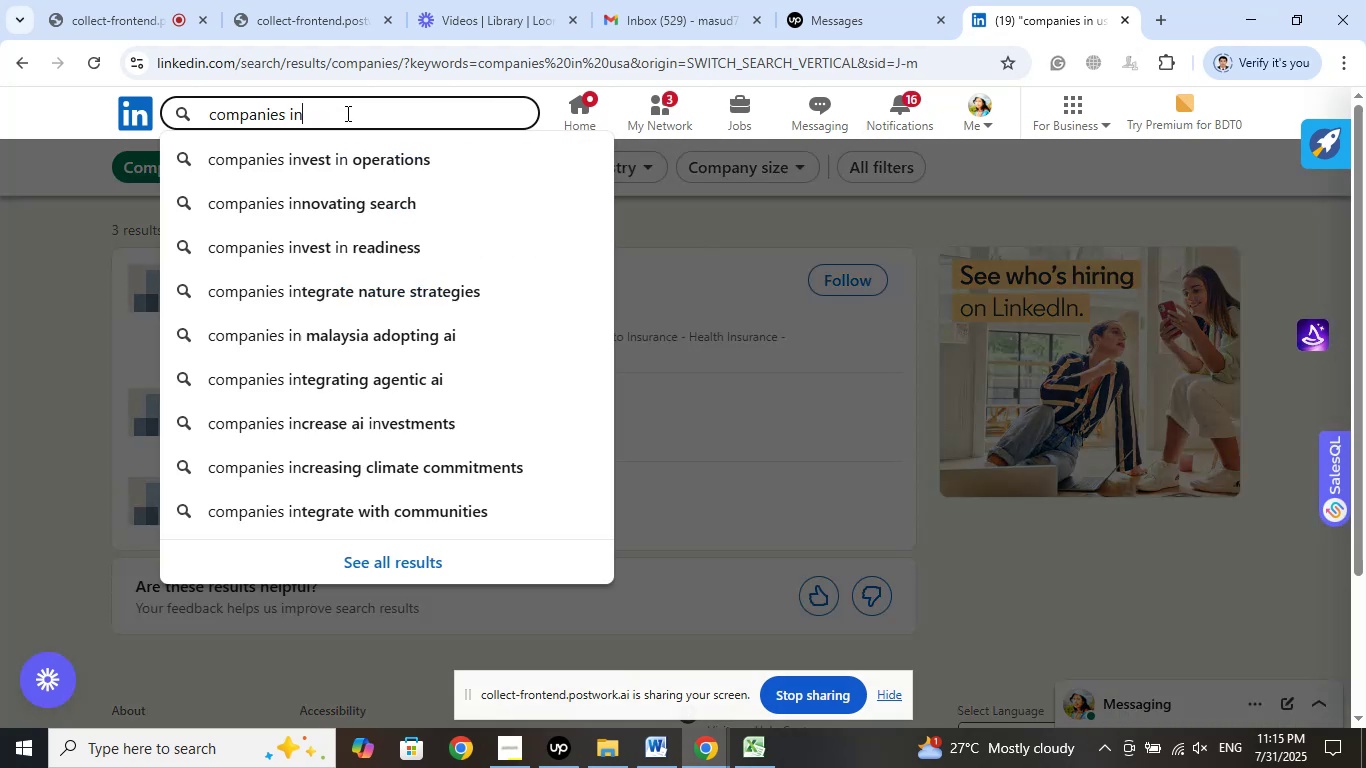 
key(Backspace)
 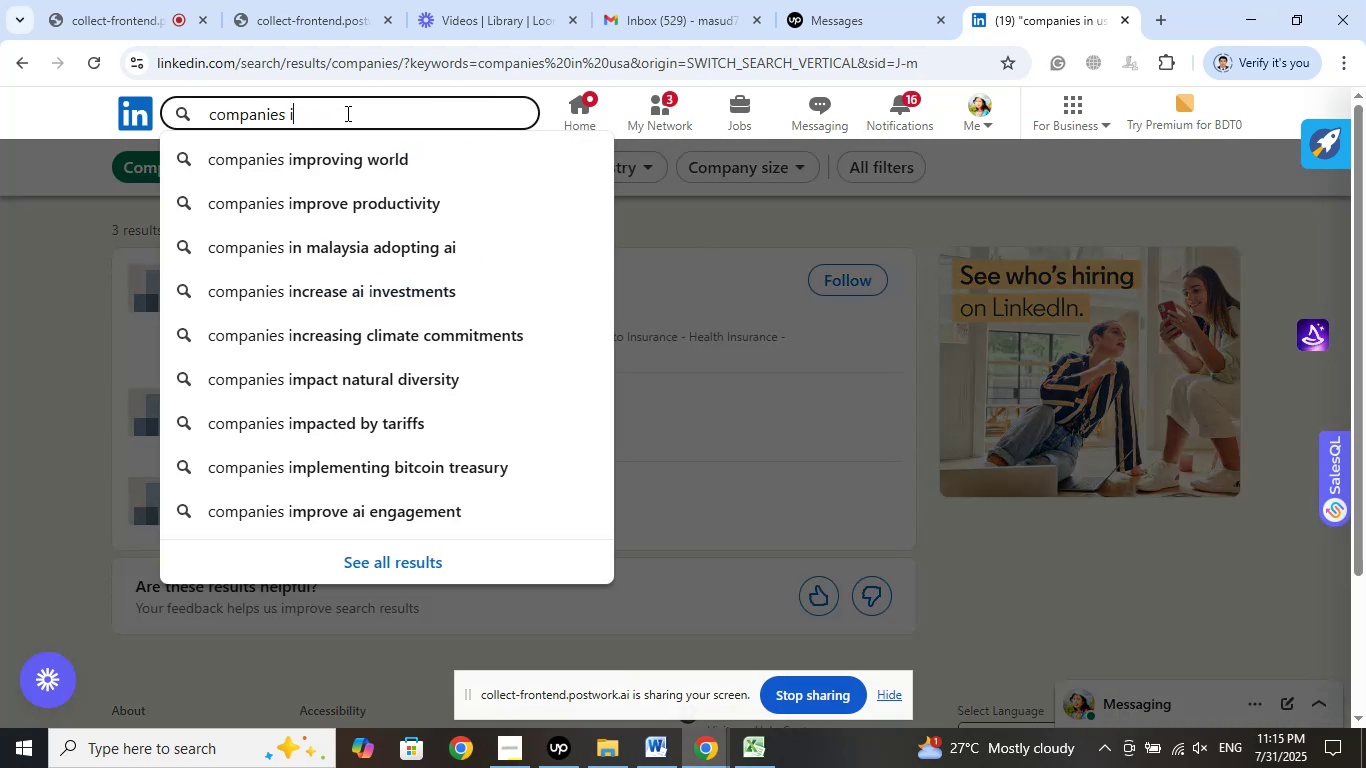 
key(Backspace)
 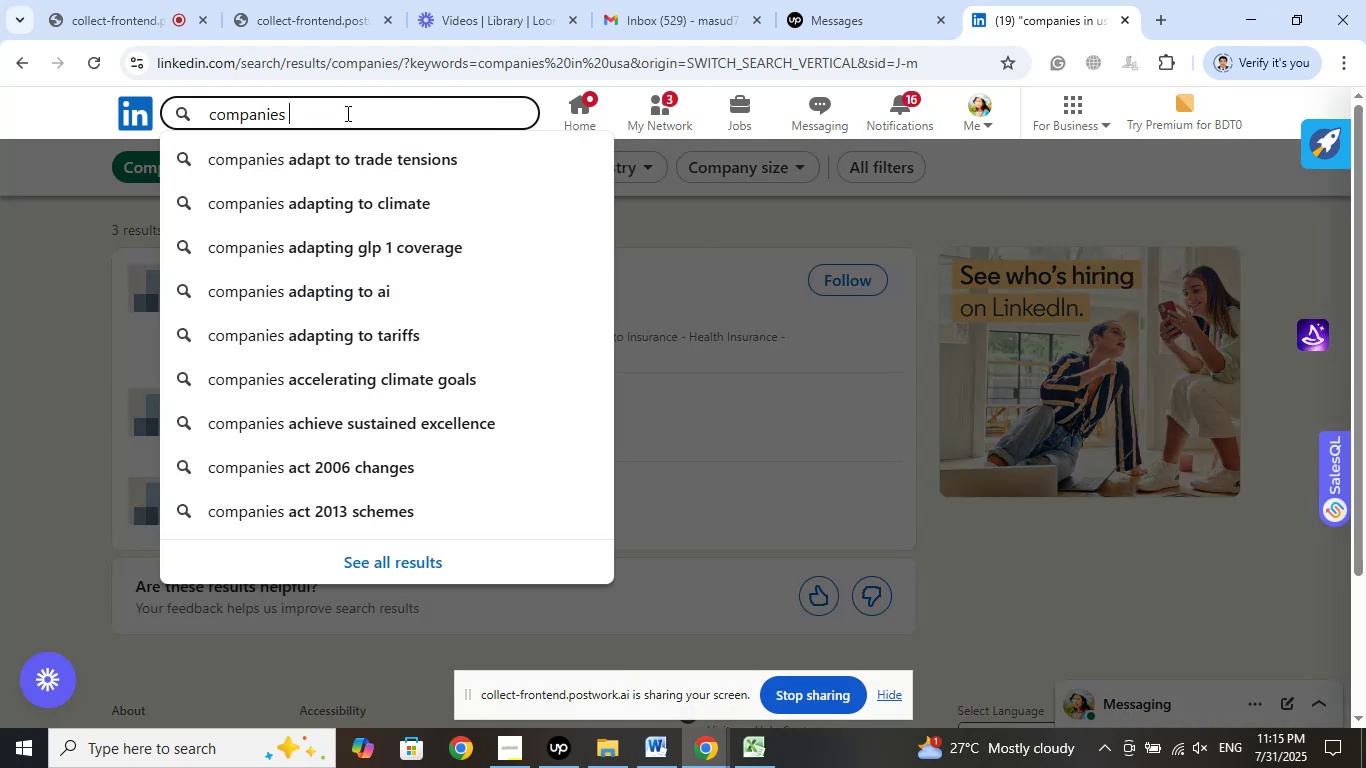 
key(Enter)
 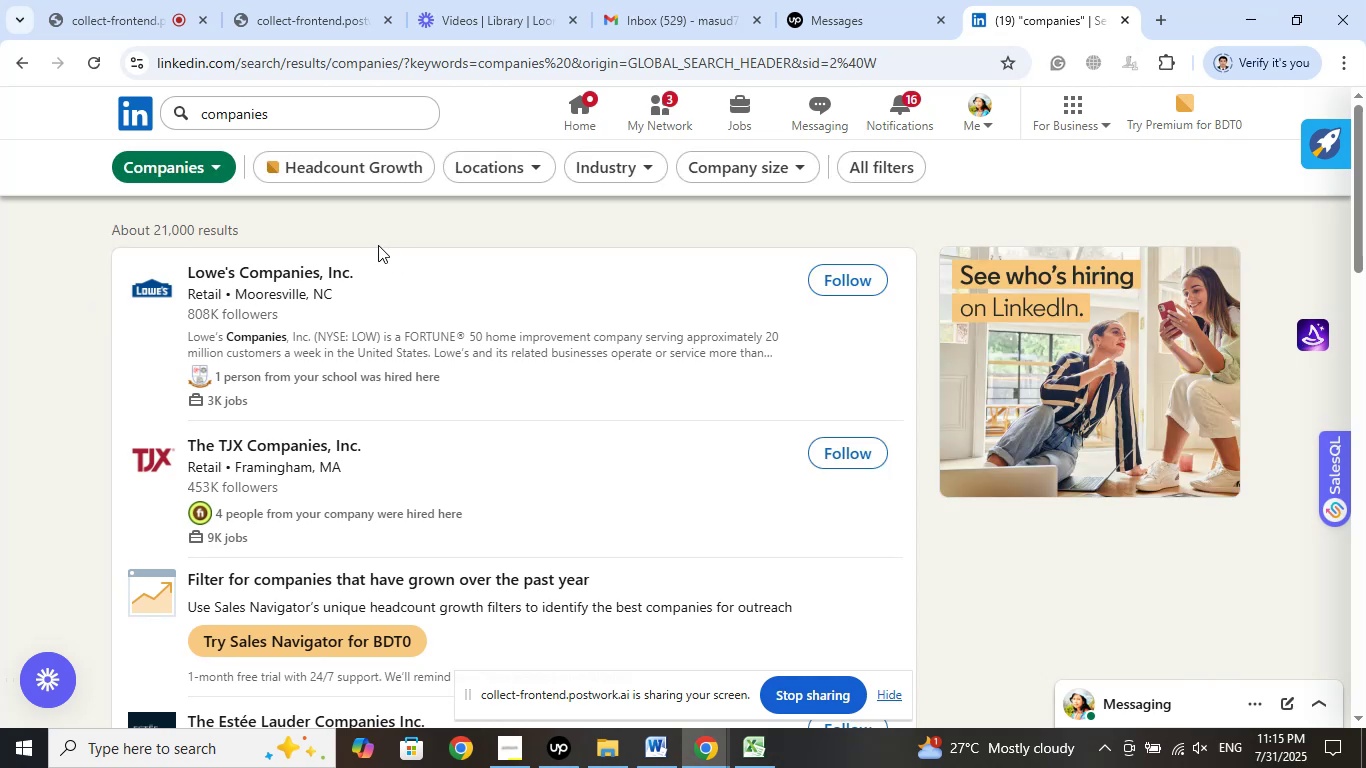 
wait(5.14)
 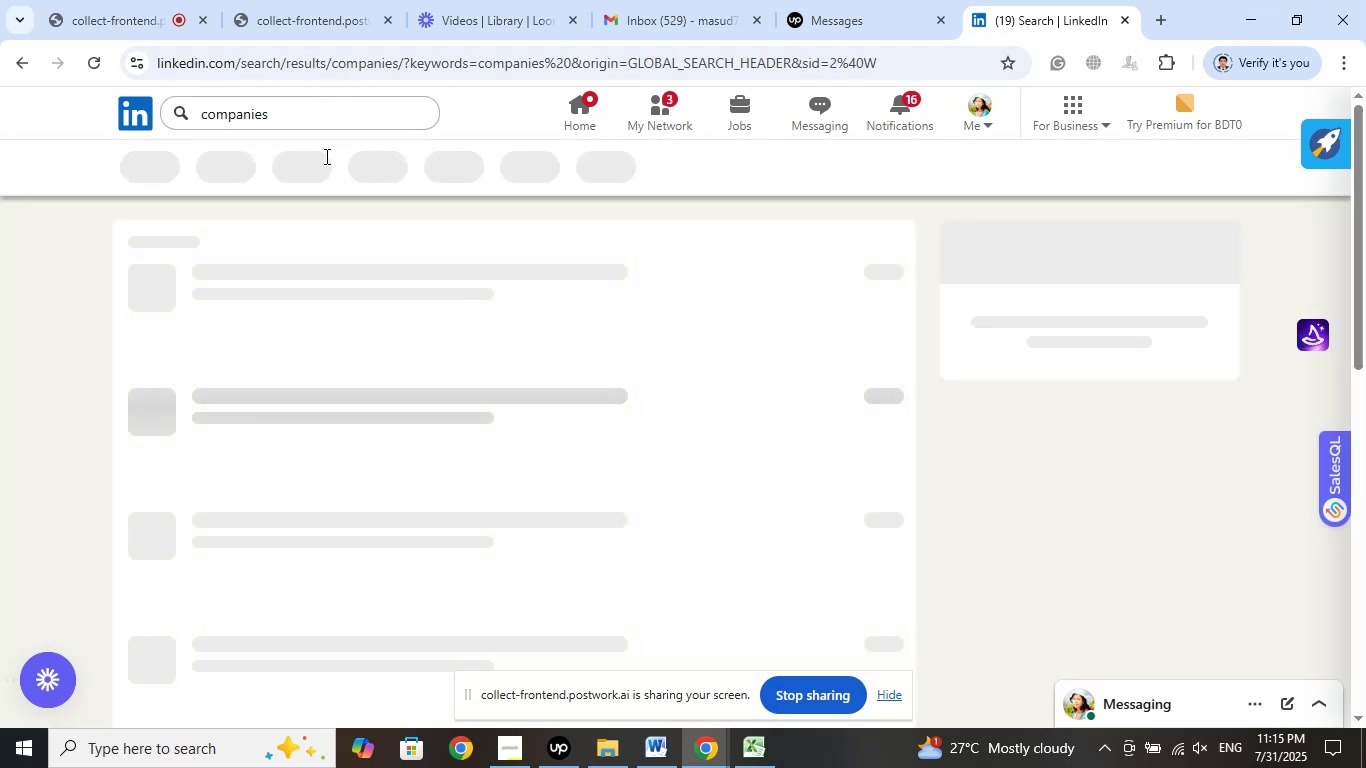 
left_click([520, 173])
 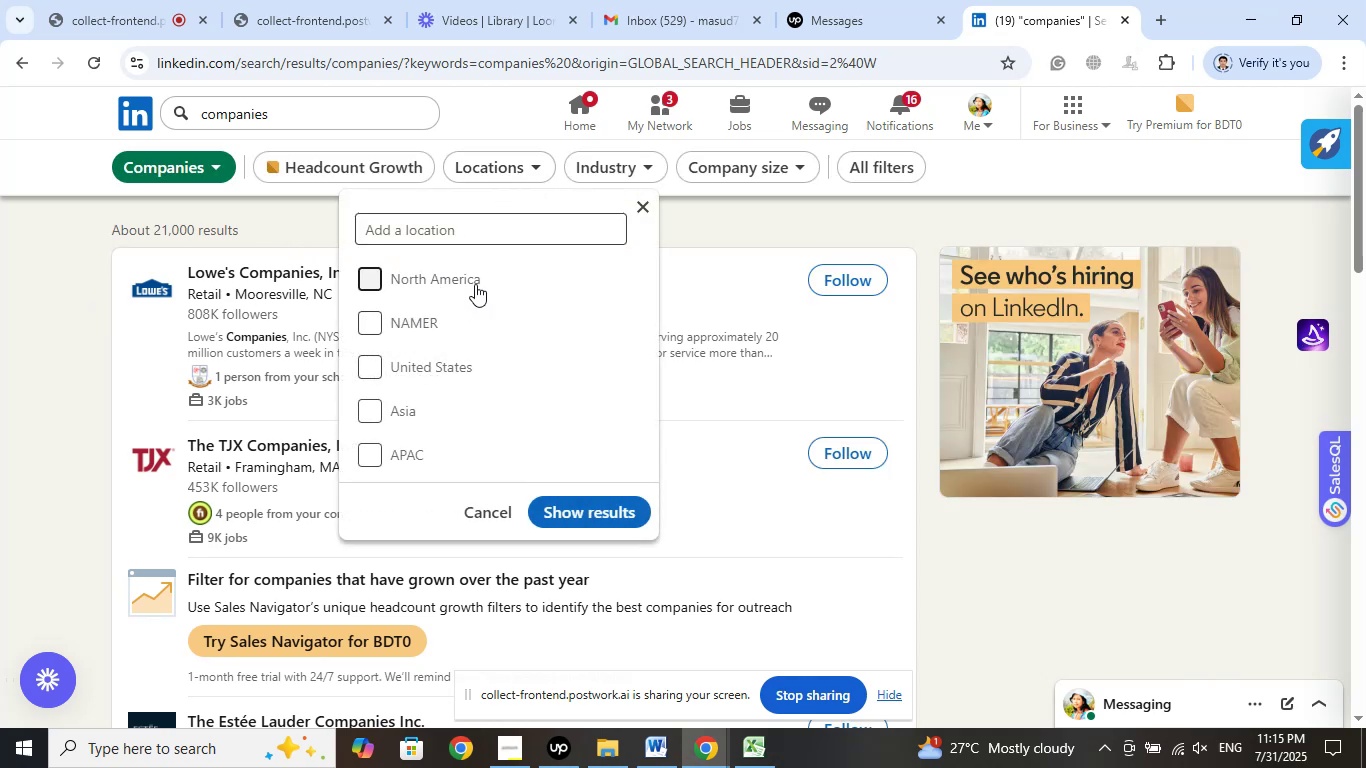 
wait(5.07)
 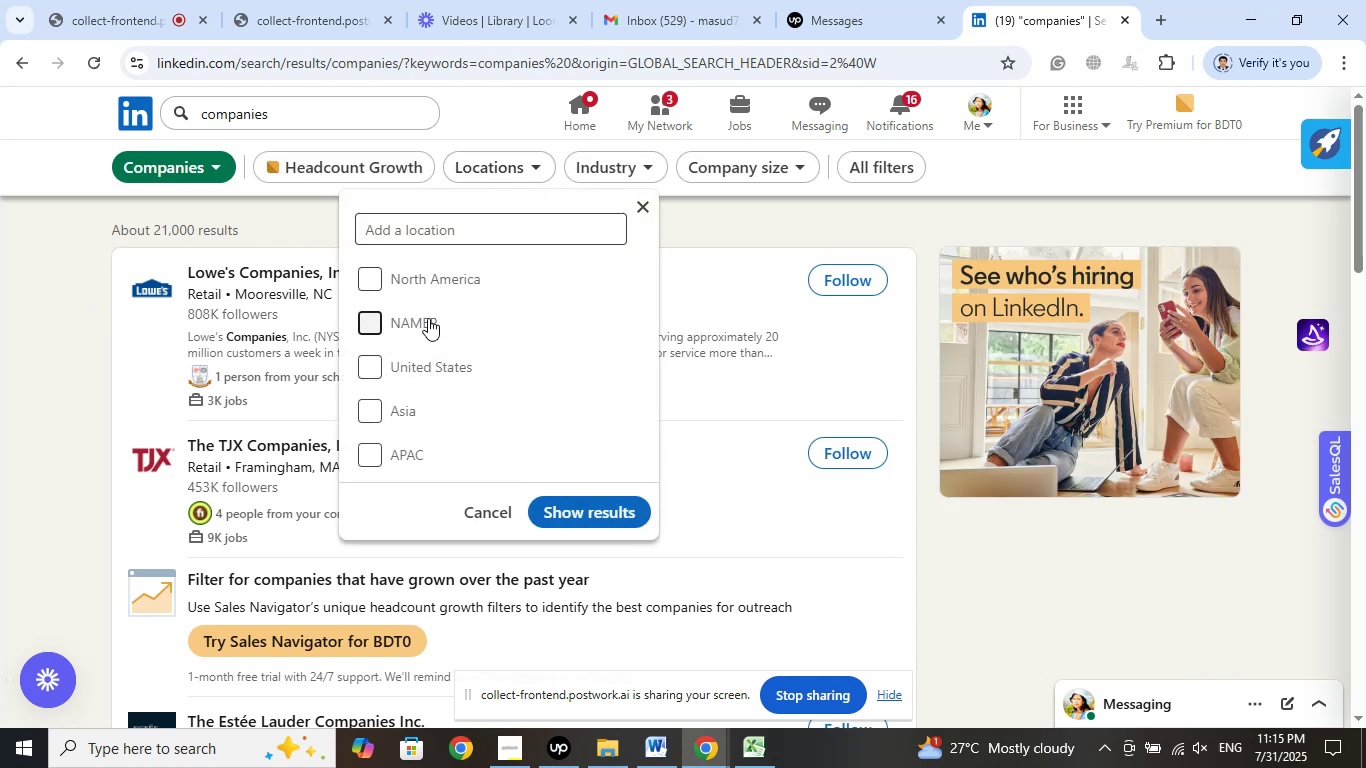 
left_click([445, 376])
 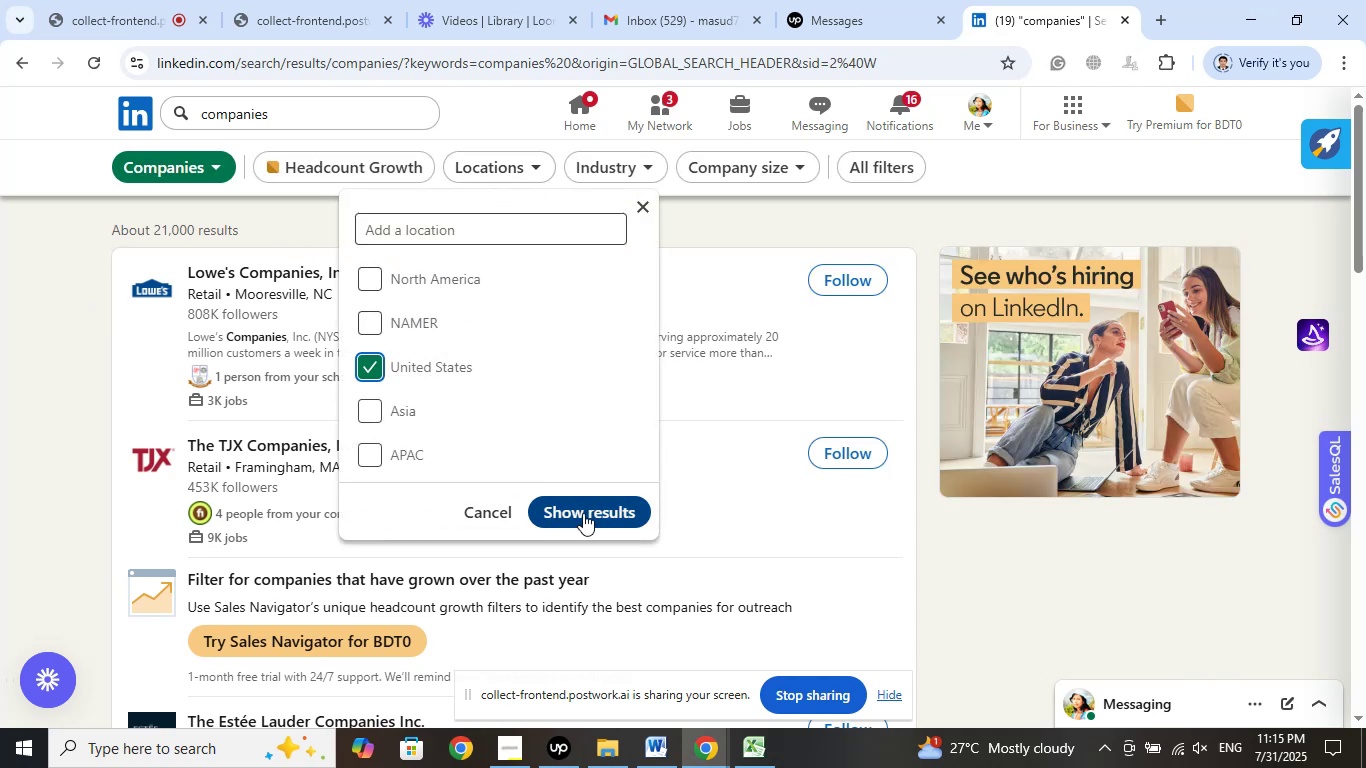 
left_click([588, 512])
 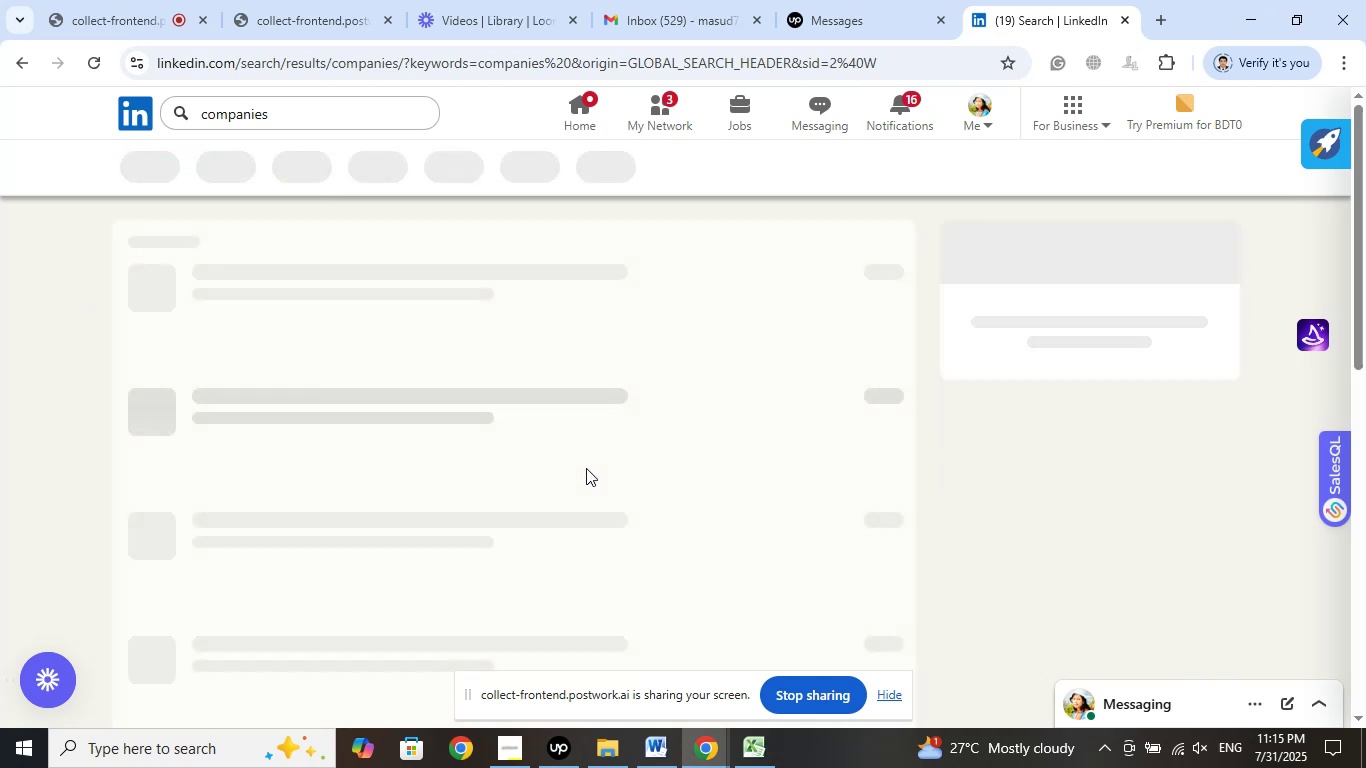 
mouse_move([586, 429])
 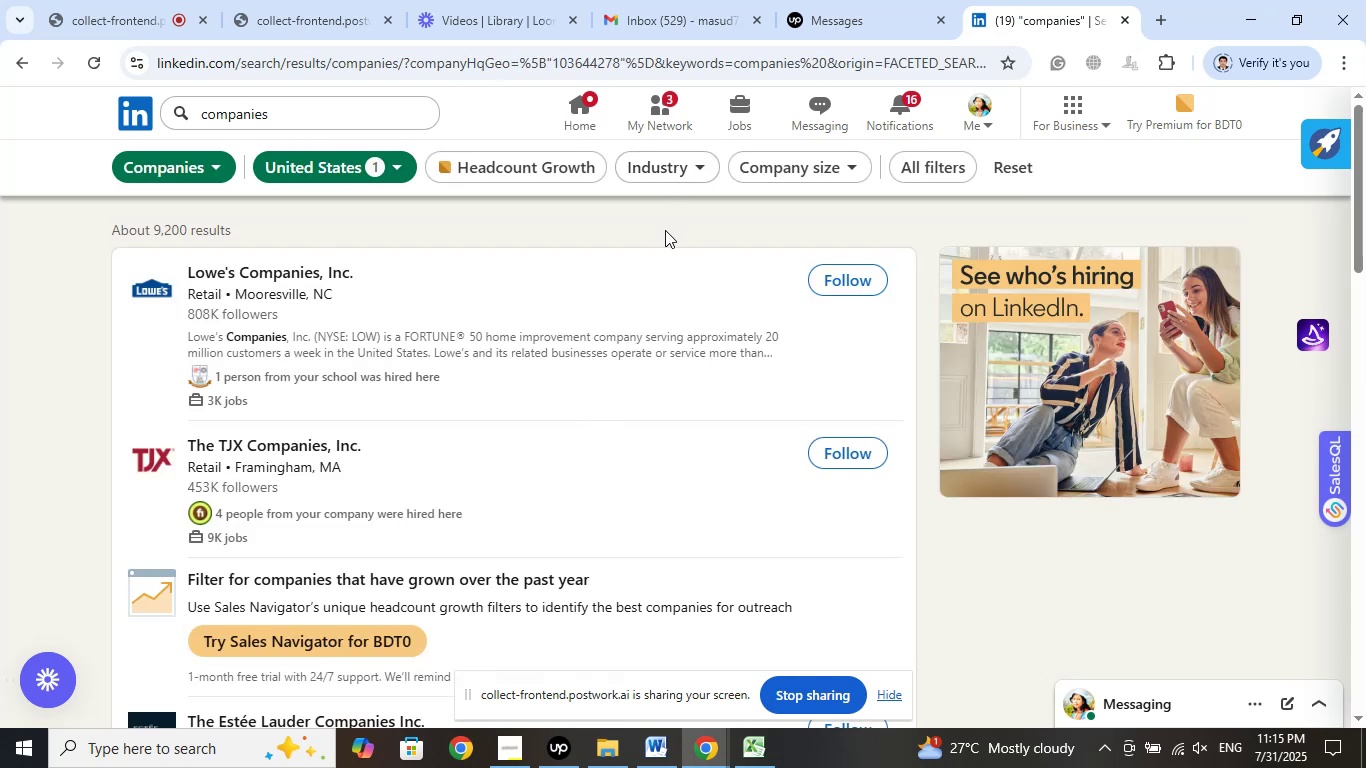 
left_click([681, 174])
 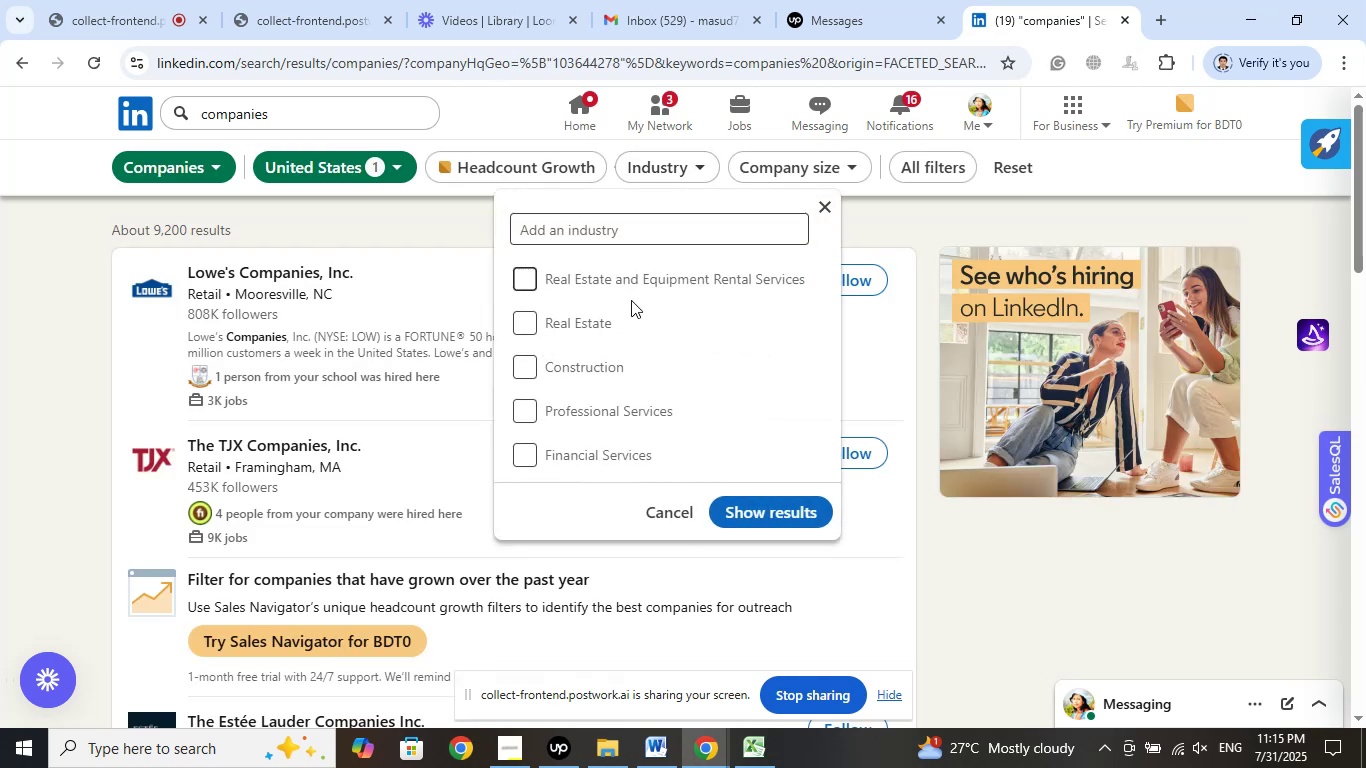 
scroll: coordinate [700, 350], scroll_direction: down, amount: 2.0
 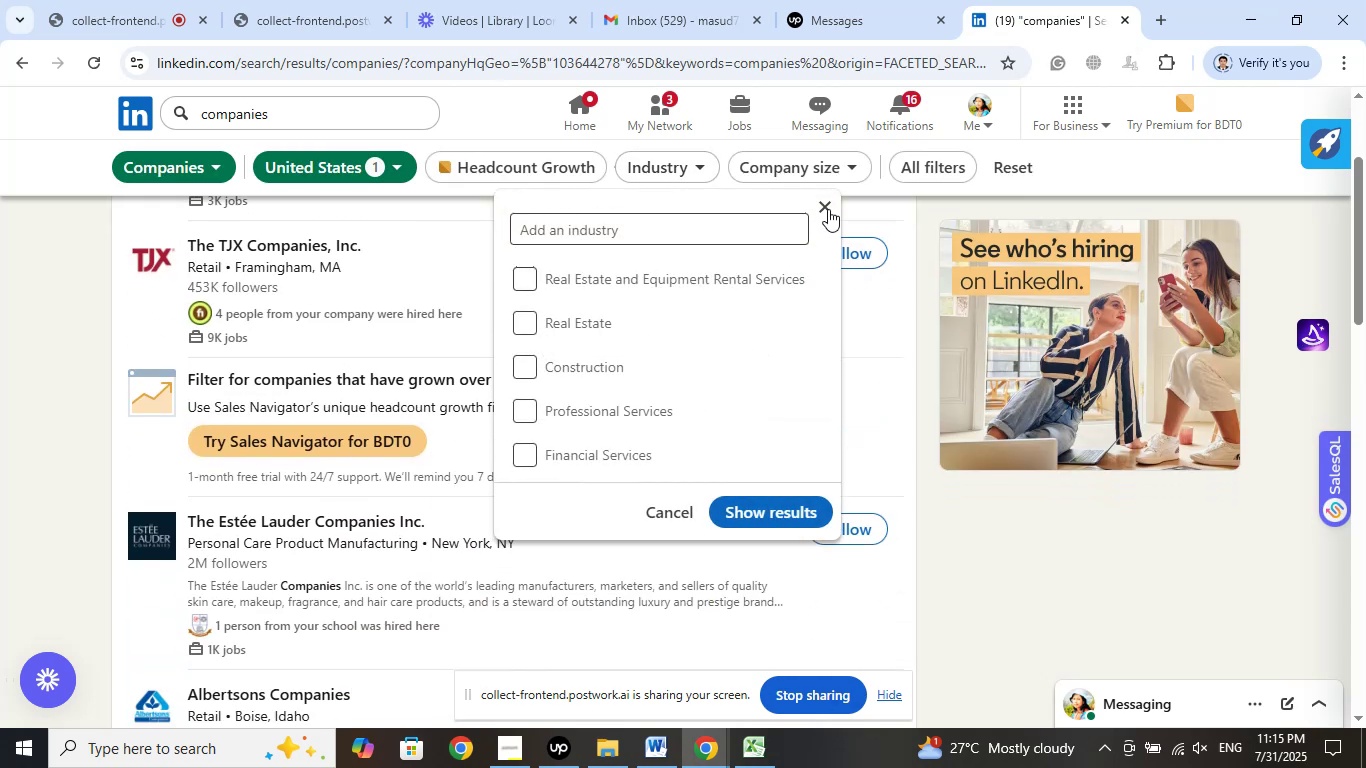 
left_click([828, 208])
 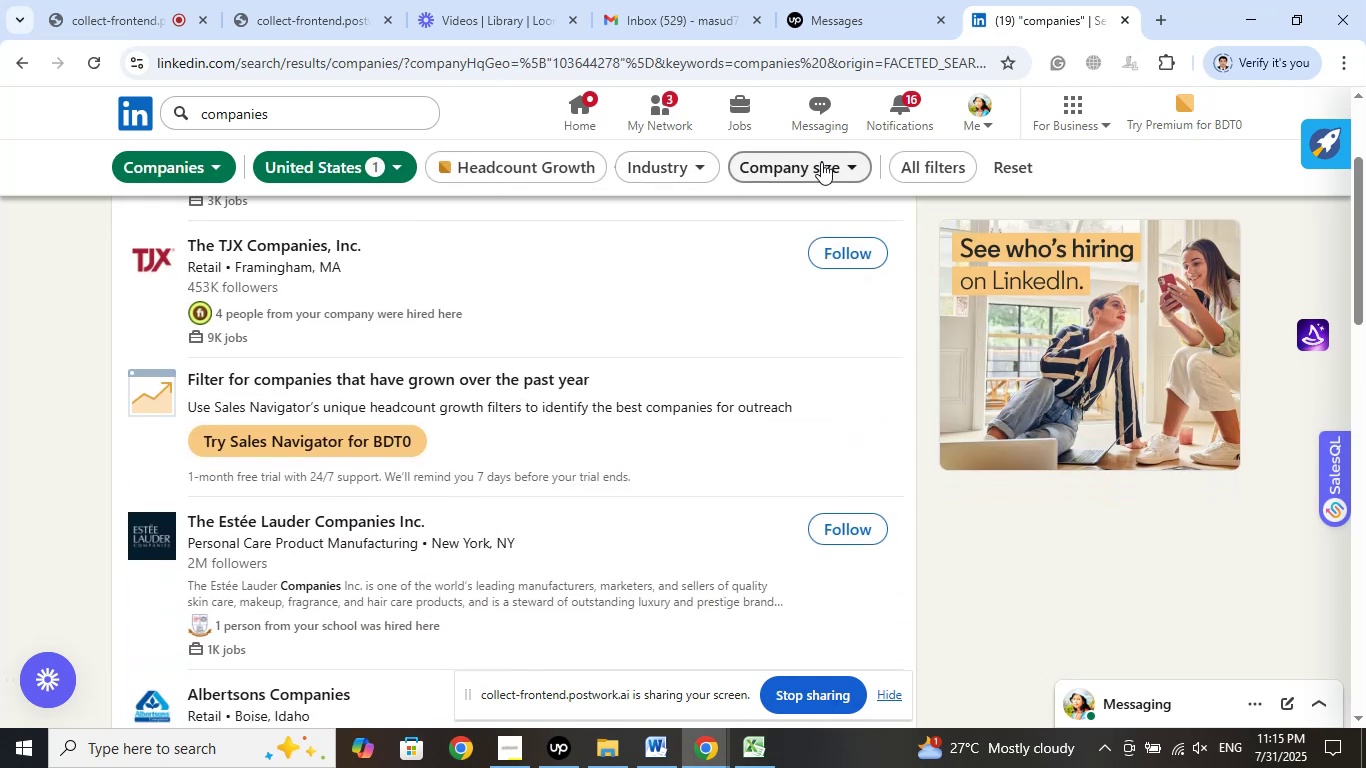 
left_click([821, 162])
 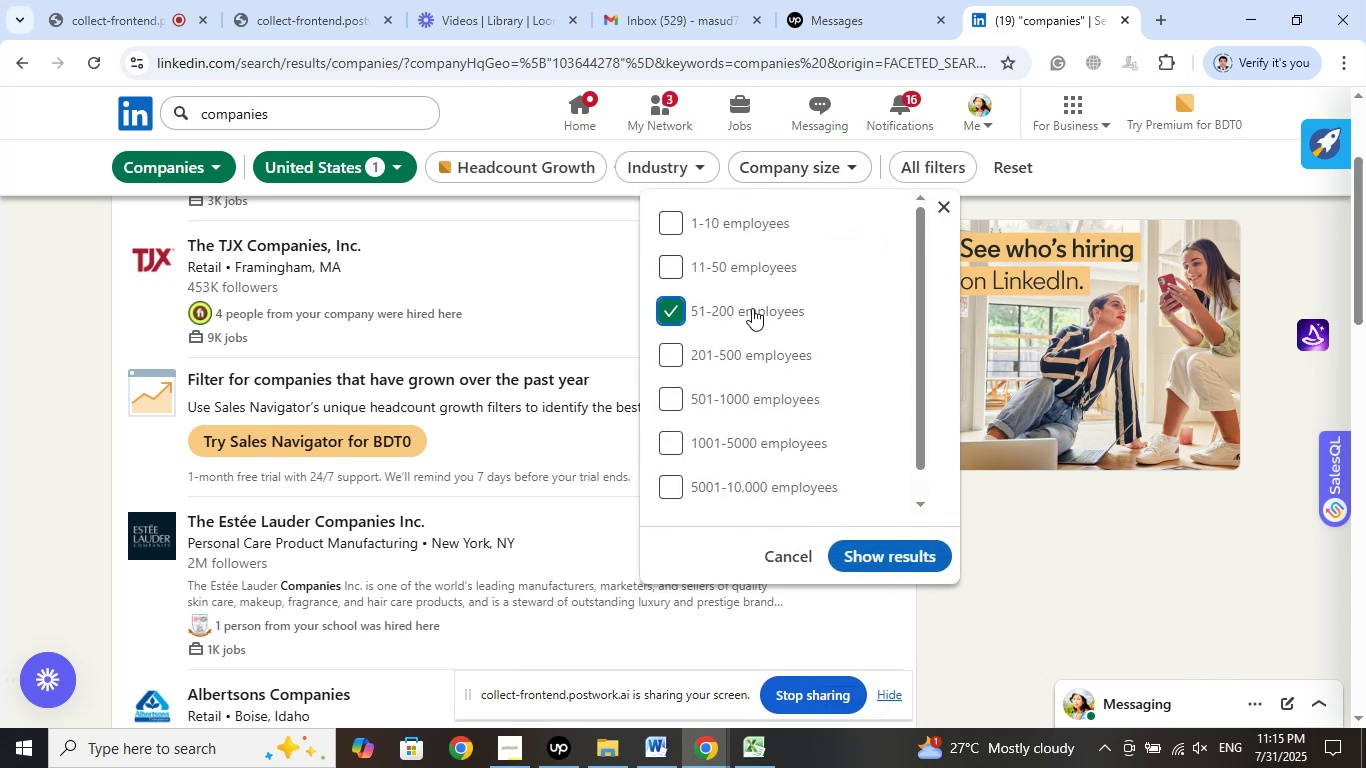 
left_click([748, 350])
 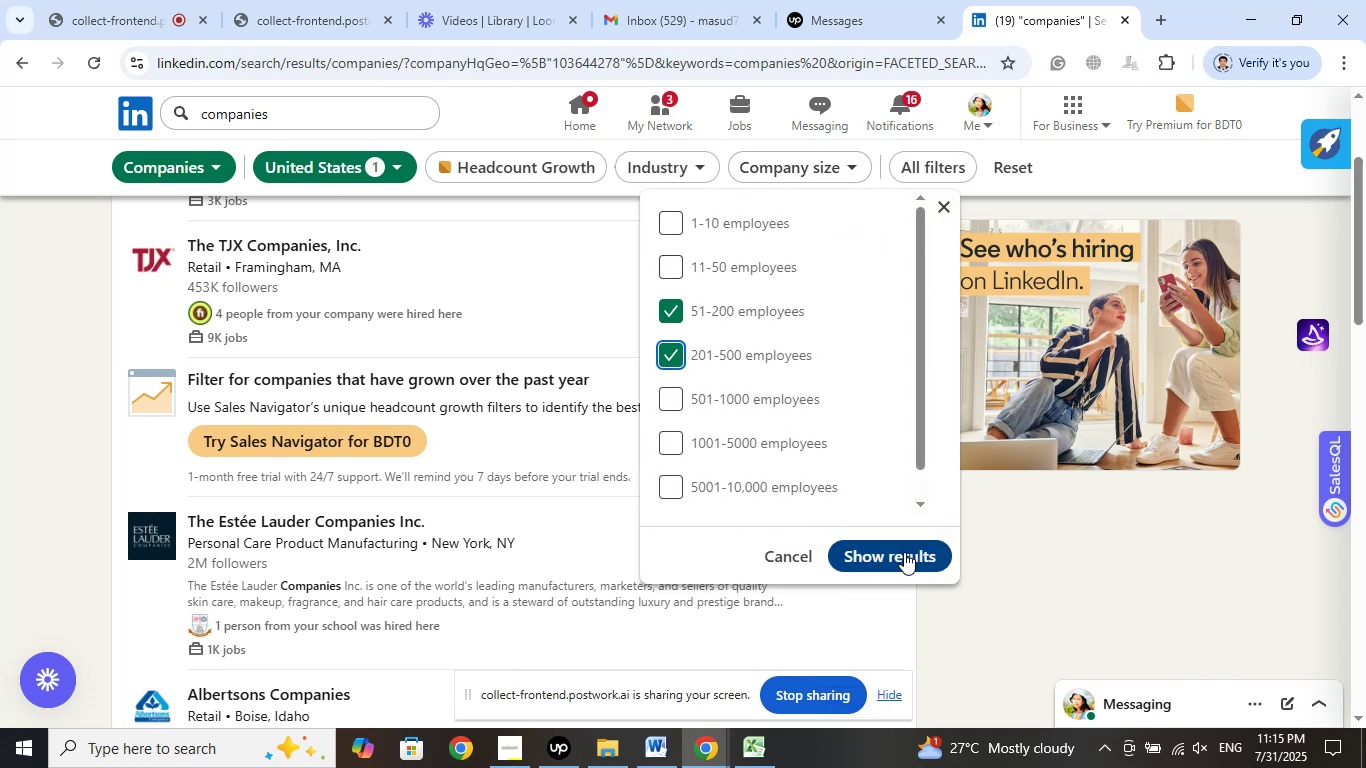 
left_click([904, 552])
 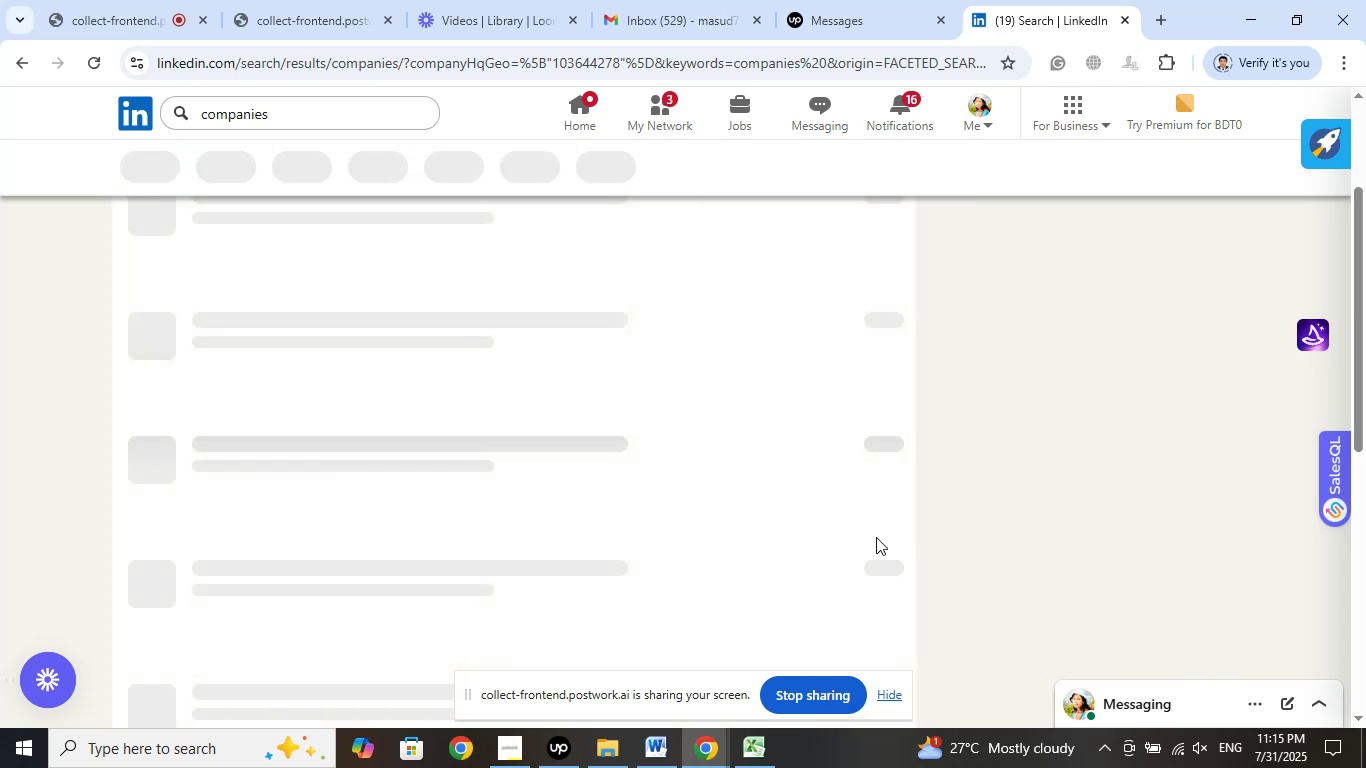 
mouse_move([819, 466])
 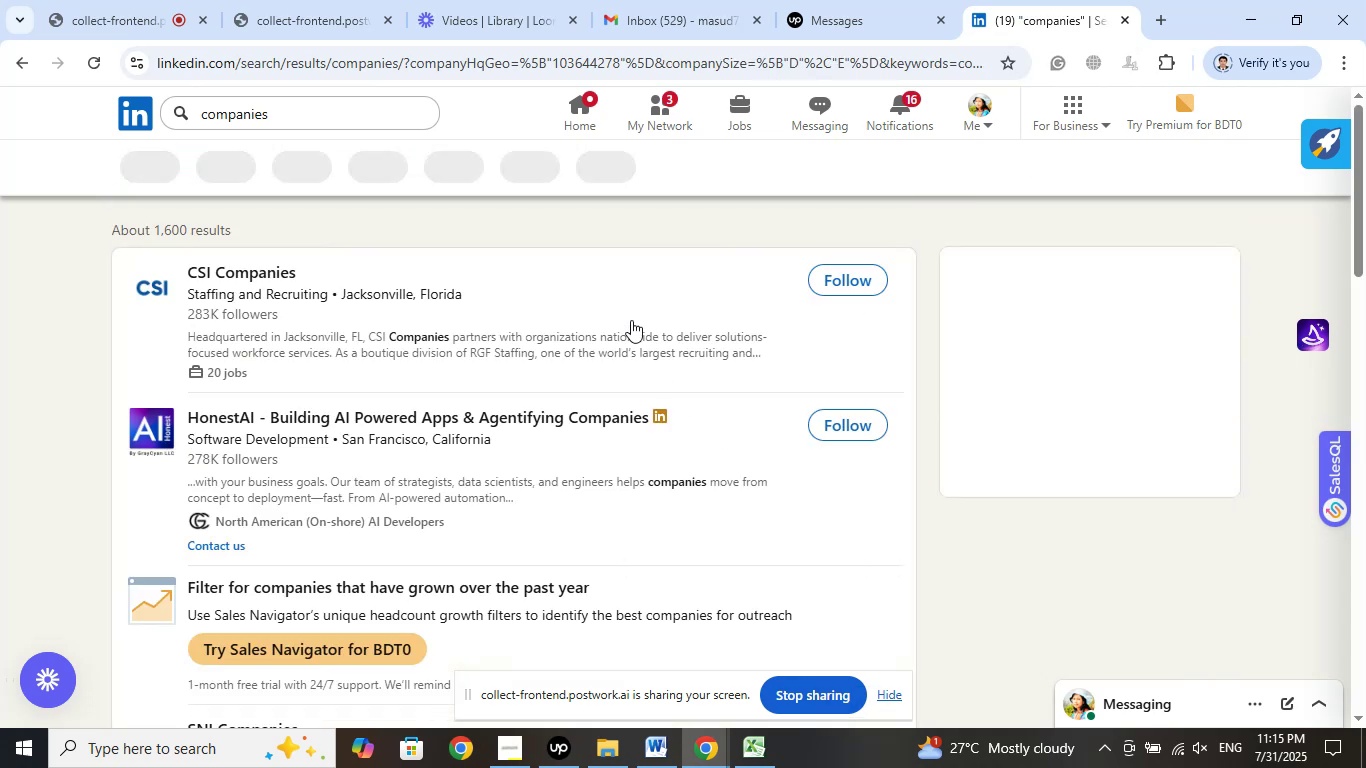 
mouse_move([659, 290])
 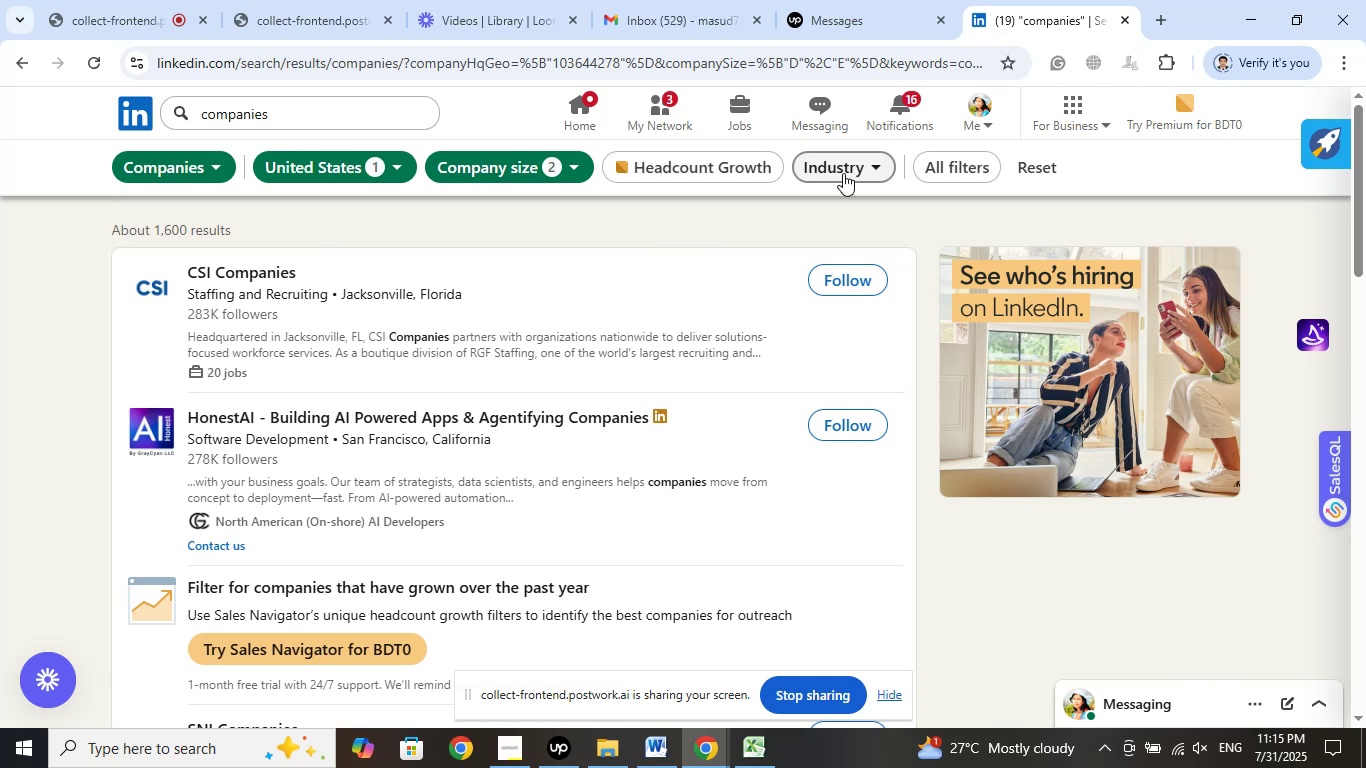 
left_click([843, 173])
 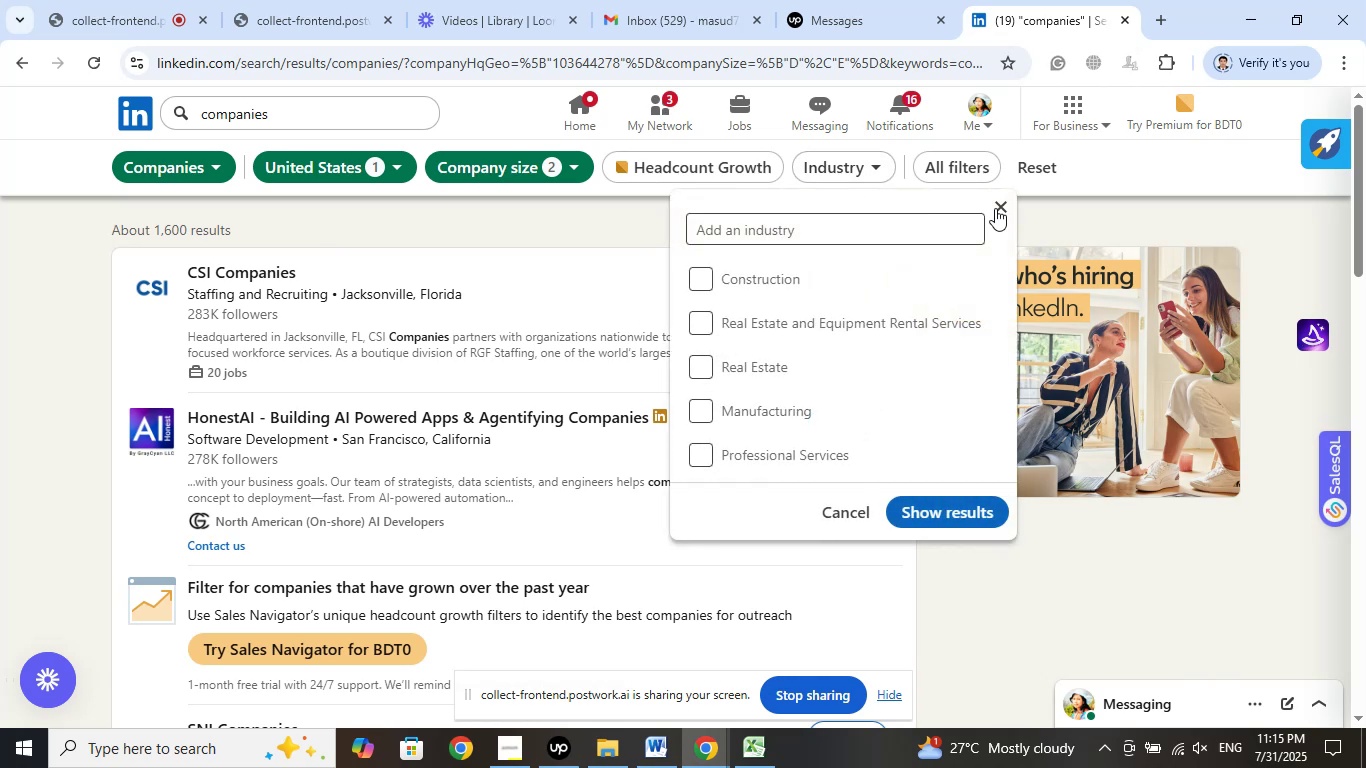 
left_click([1000, 211])
 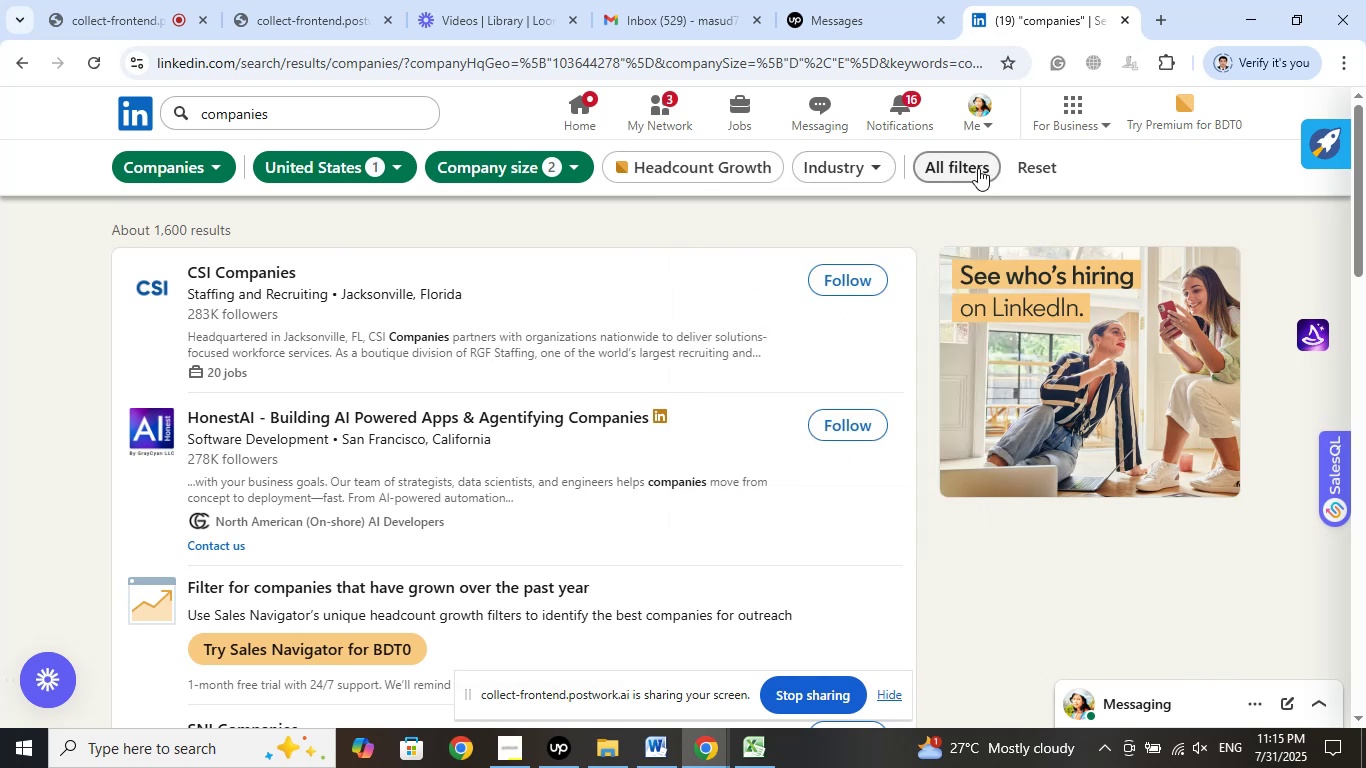 
left_click([978, 168])
 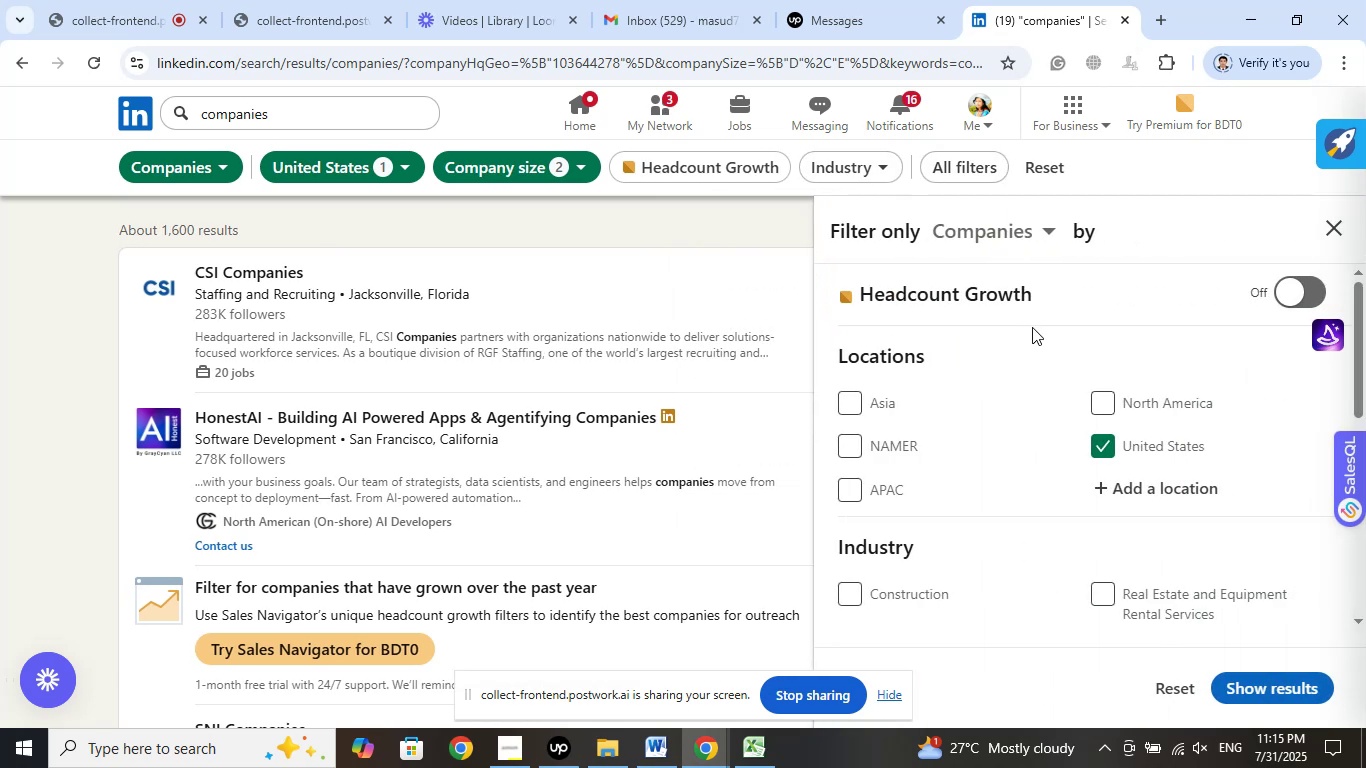 
scroll: coordinate [1032, 327], scroll_direction: down, amount: 3.0
 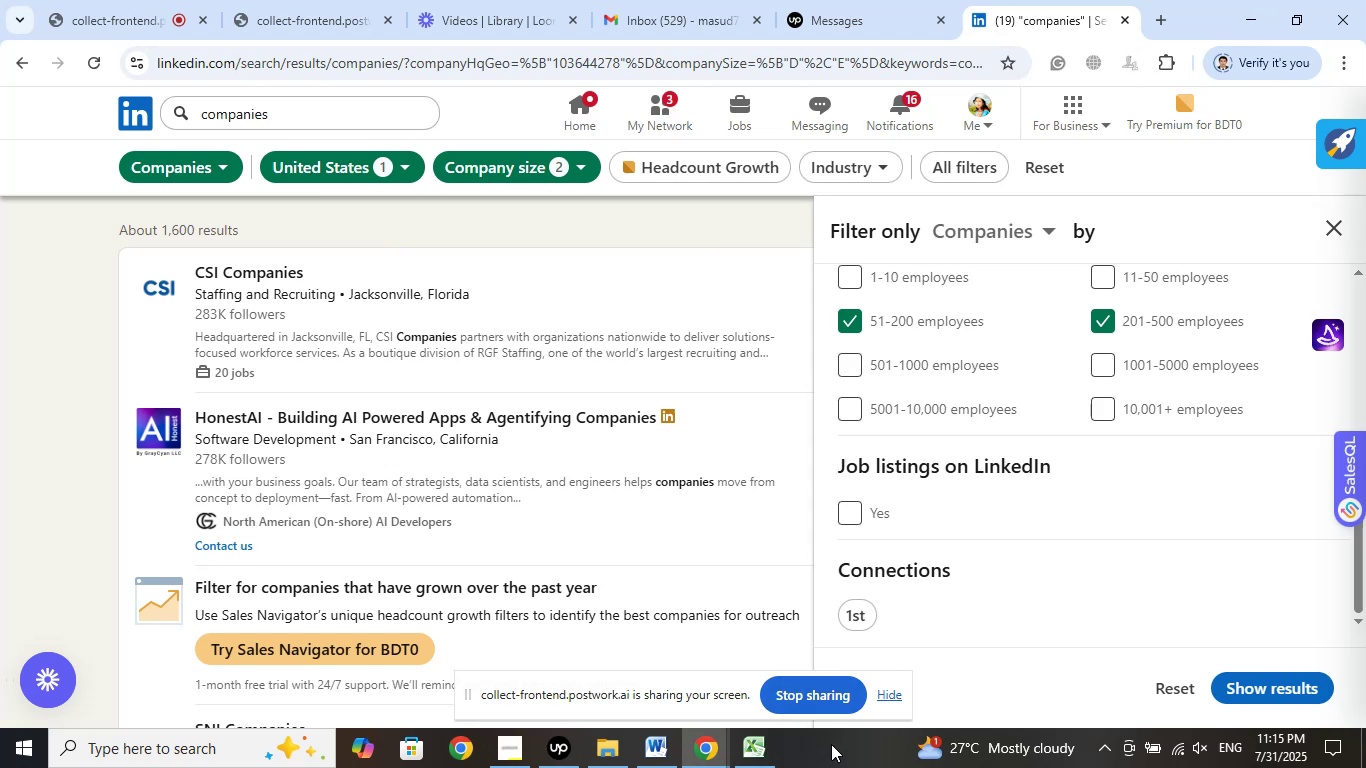 
left_click([831, 747])
 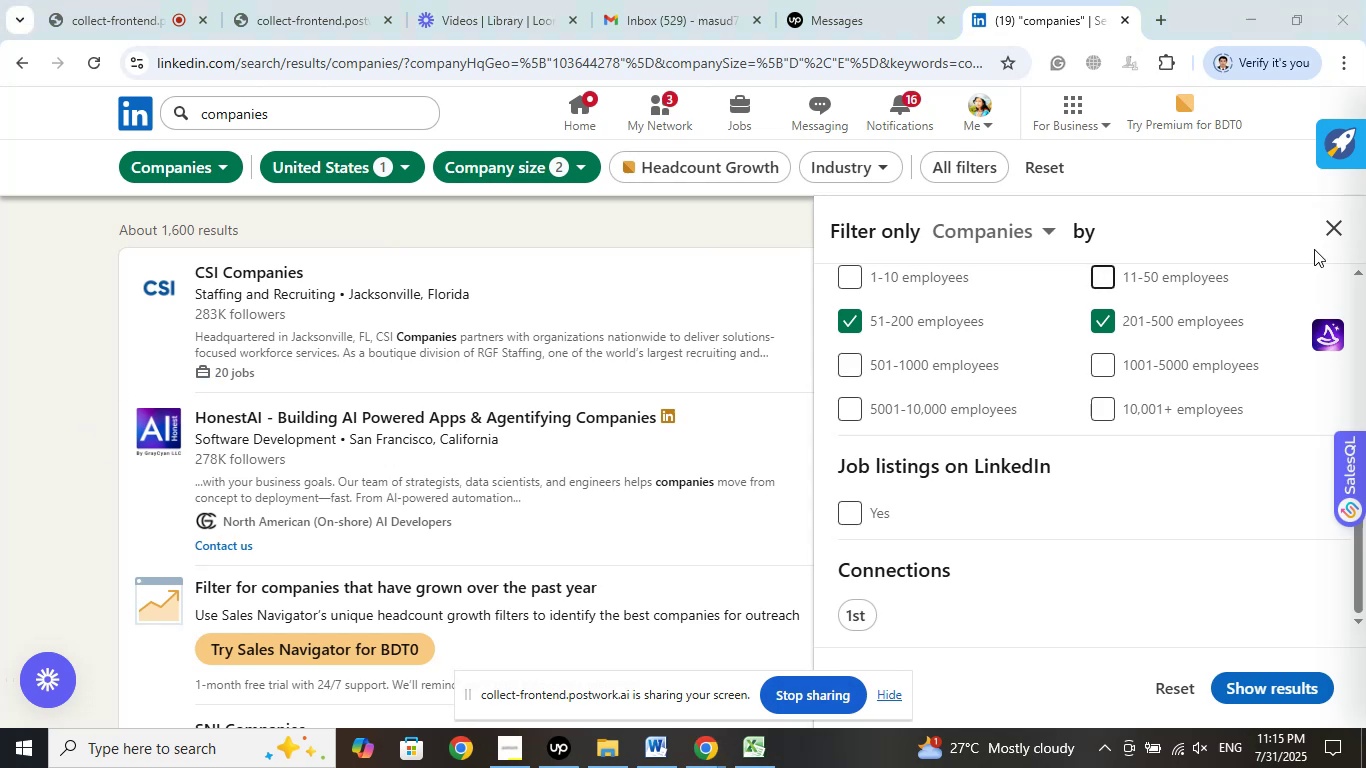 
left_click([1338, 229])
 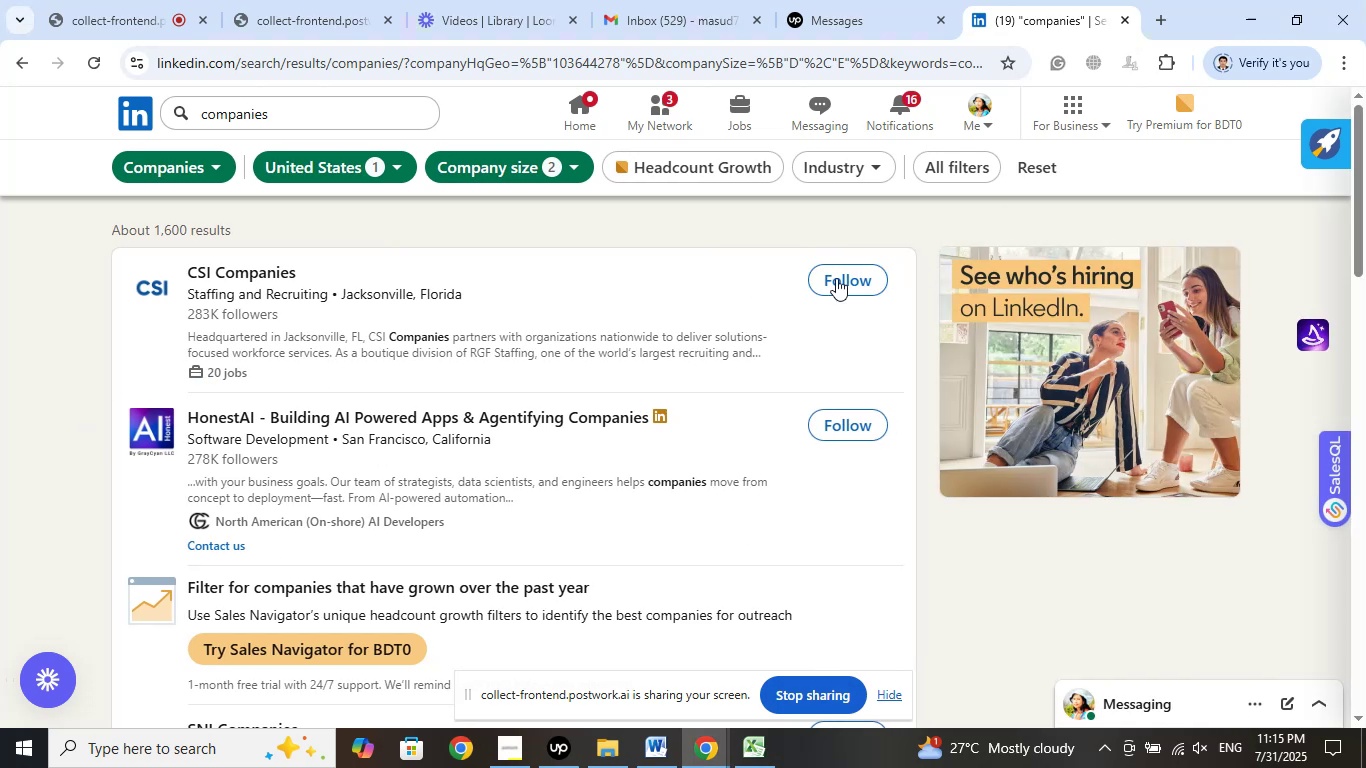 
scroll: coordinate [666, 325], scroll_direction: up, amount: 3.0
 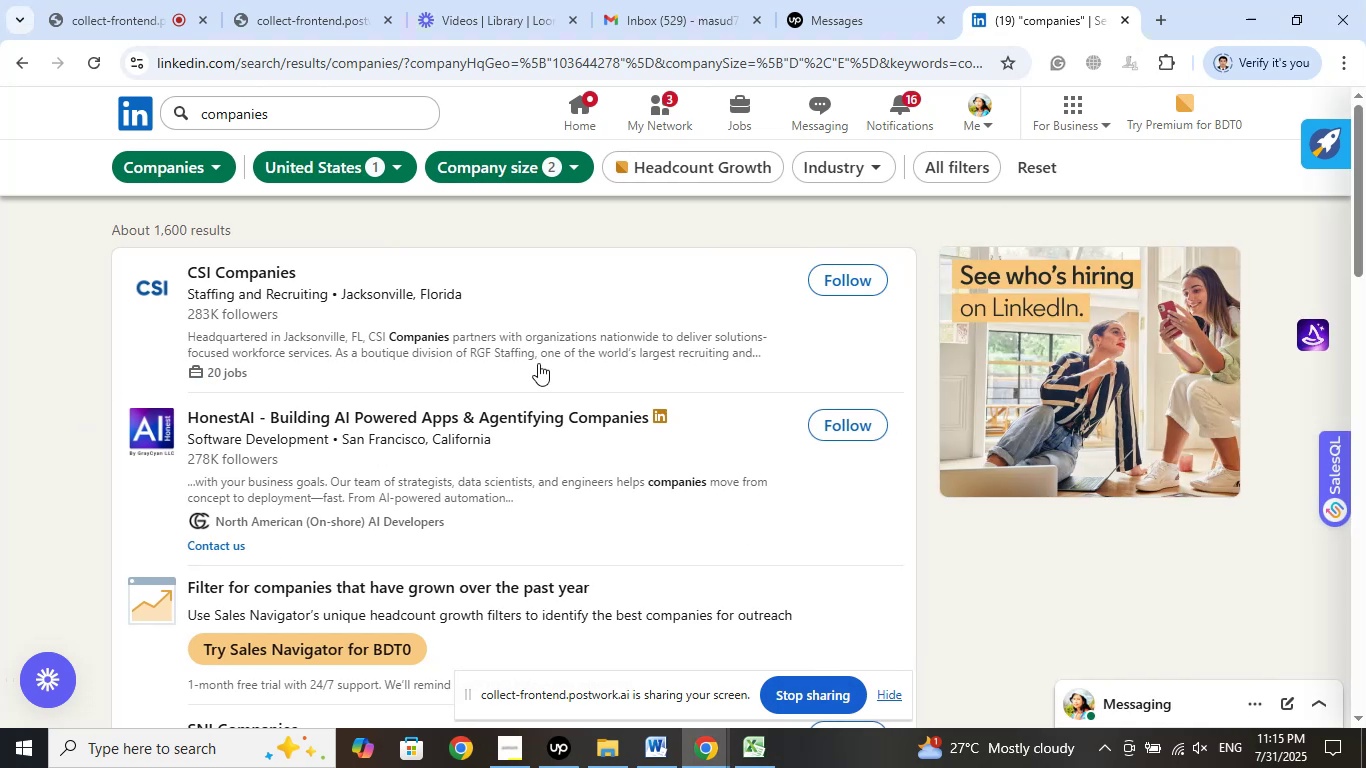 
scroll: coordinate [585, 359], scroll_direction: down, amount: 16.0
 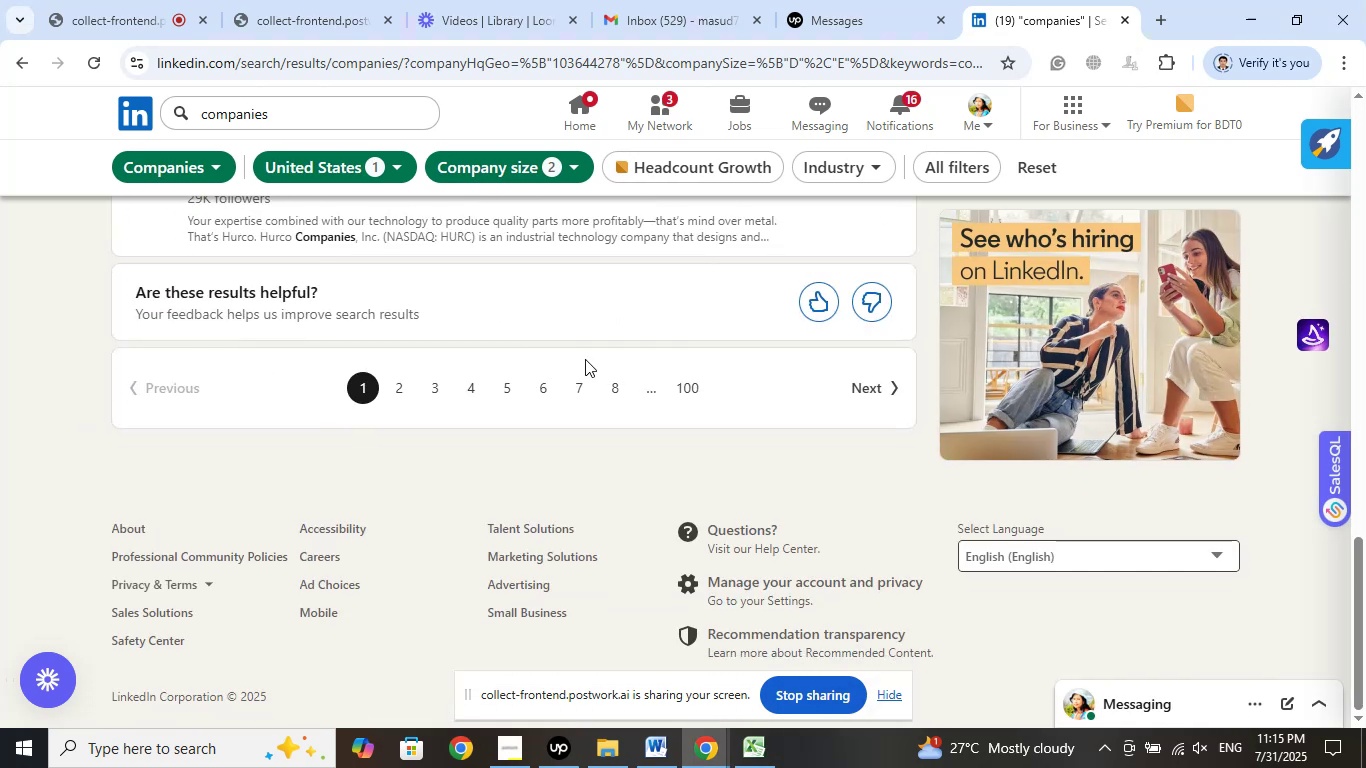 
scroll: coordinate [585, 359], scroll_direction: up, amount: 4.0
 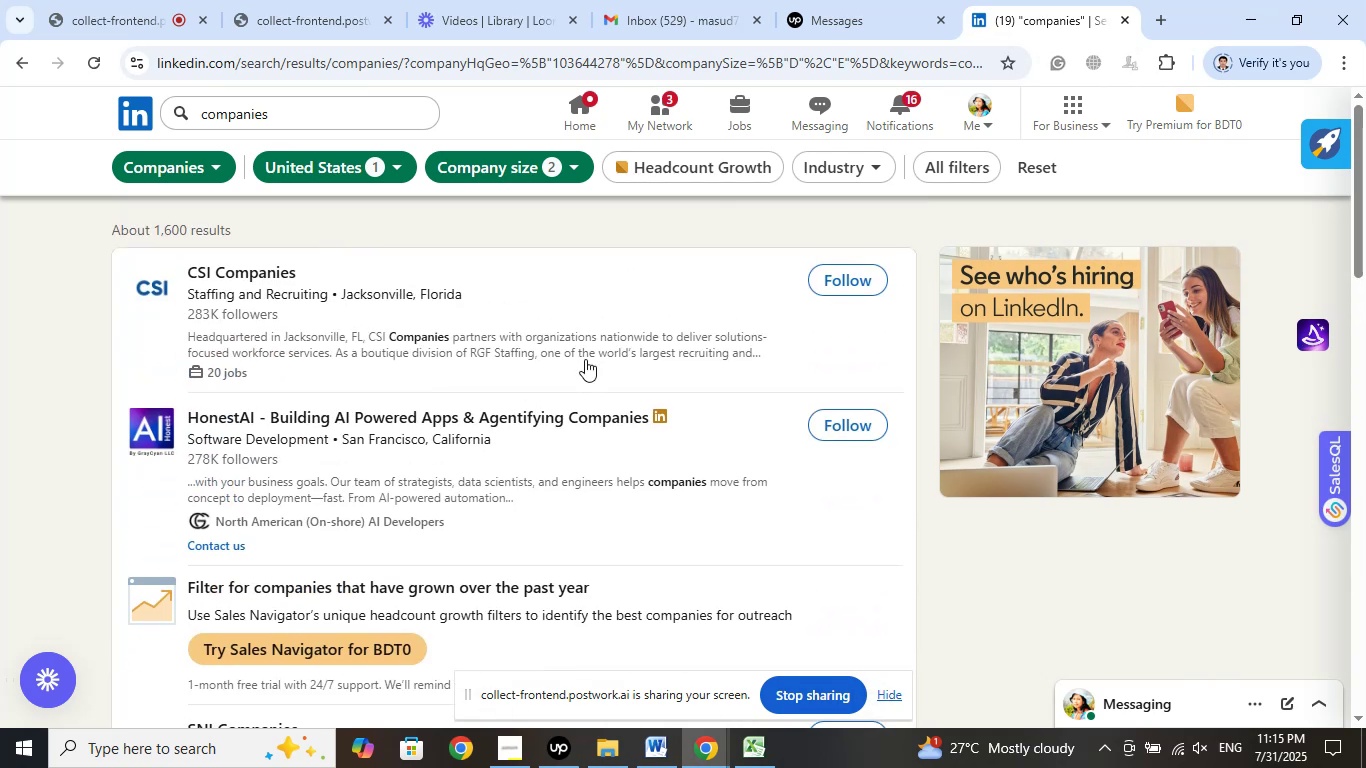 
scroll: coordinate [602, 368], scroll_direction: down, amount: 14.0
 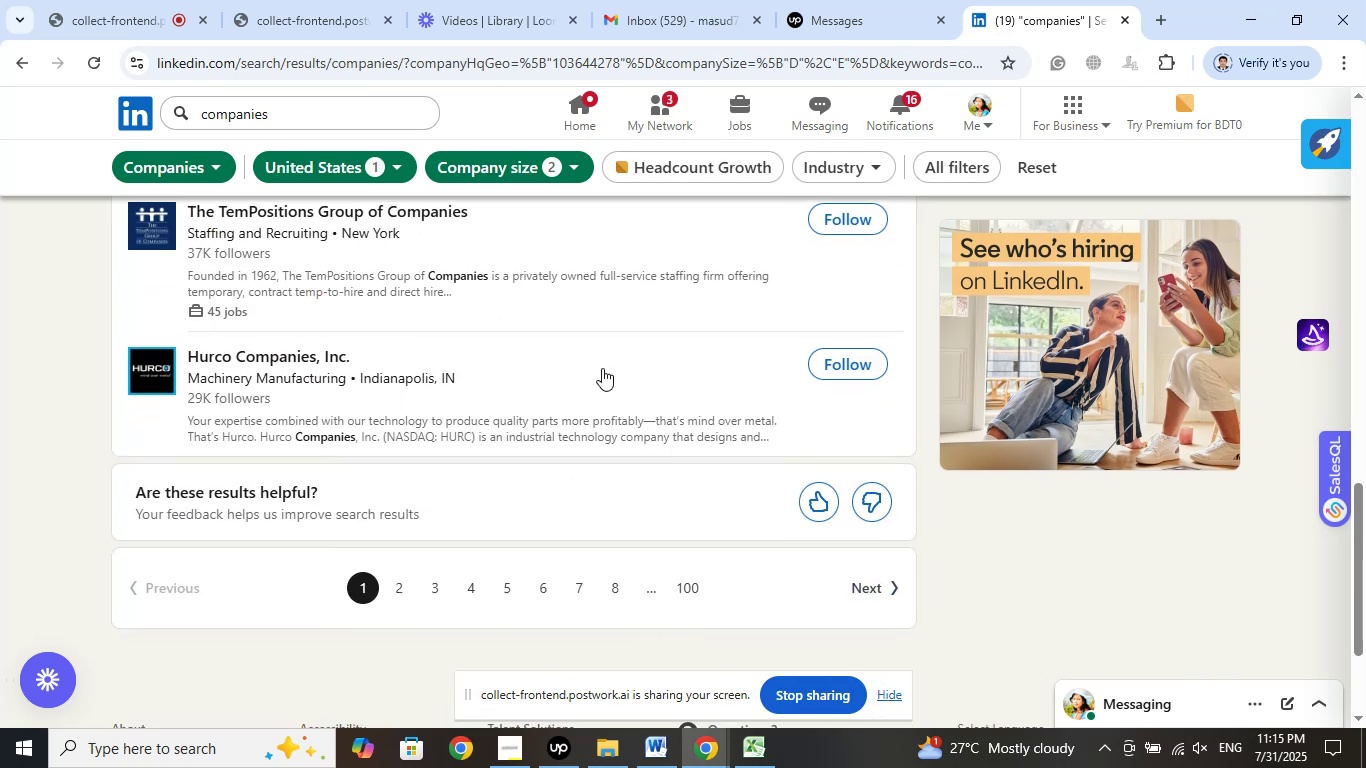 
scroll: coordinate [615, 358], scroll_direction: up, amount: 20.0
 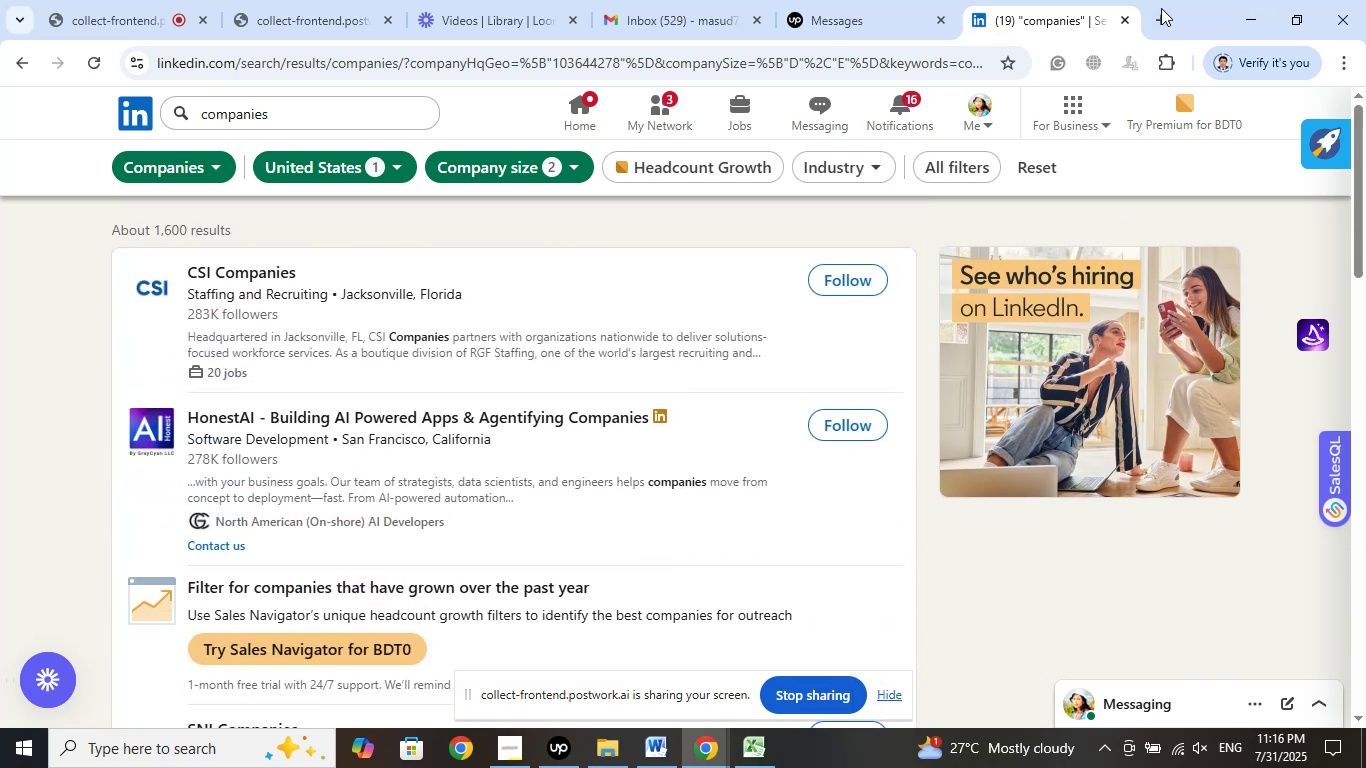 
left_click([1161, 8])
 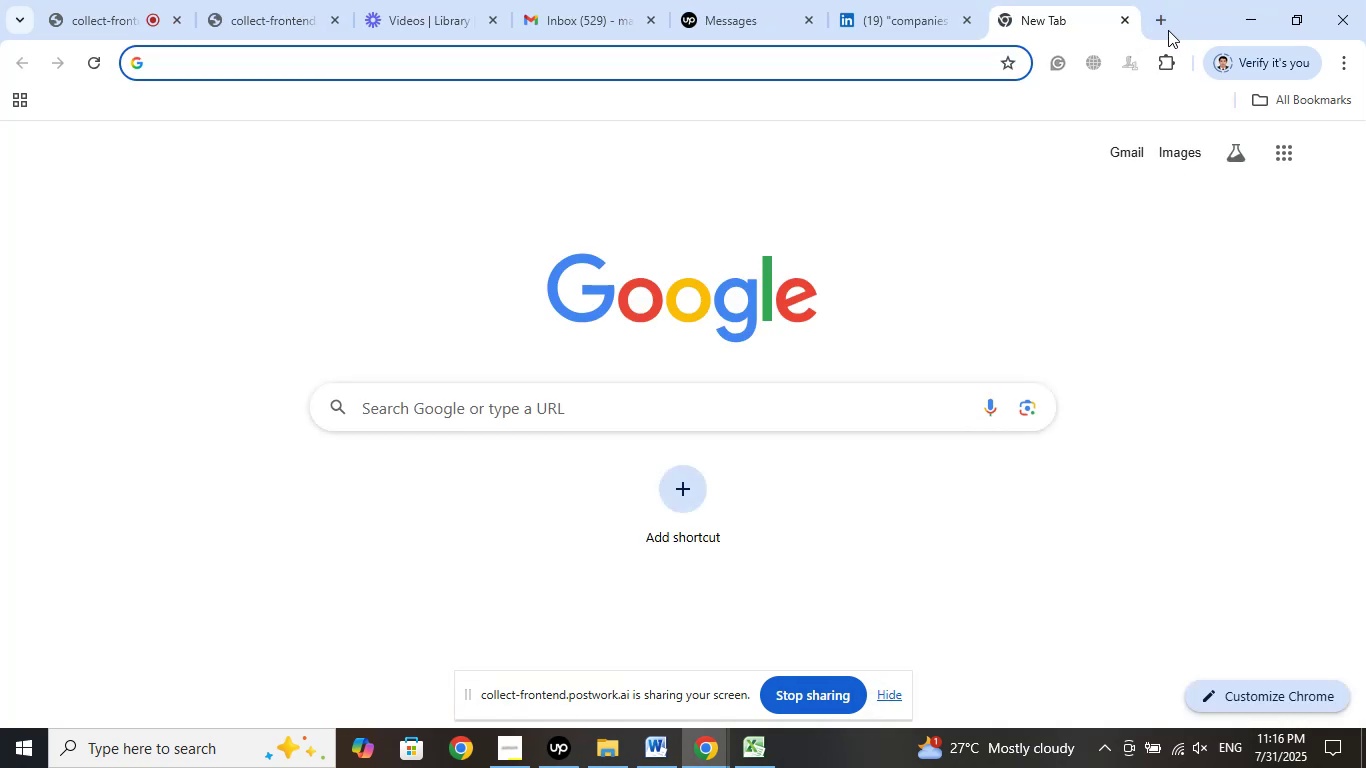 
left_click([1132, 15])
 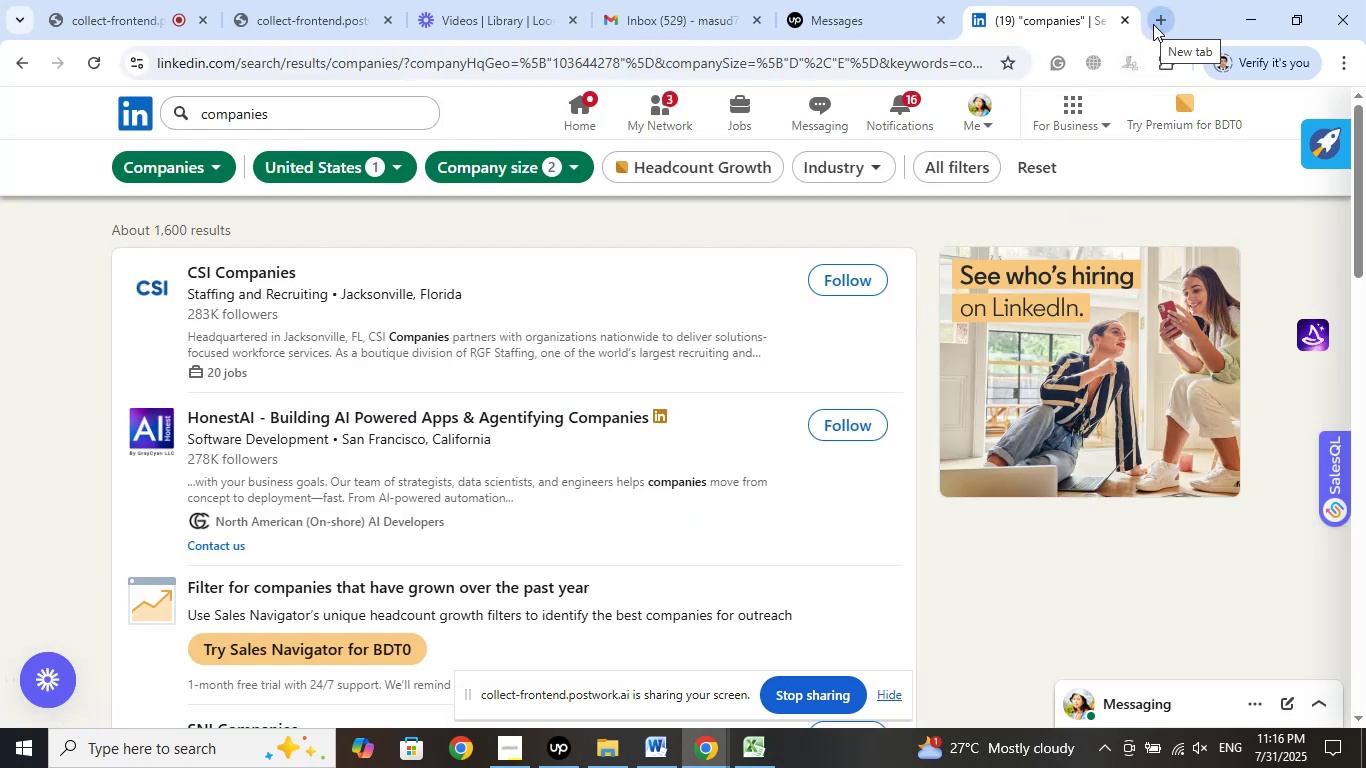 
wait(6.36)
 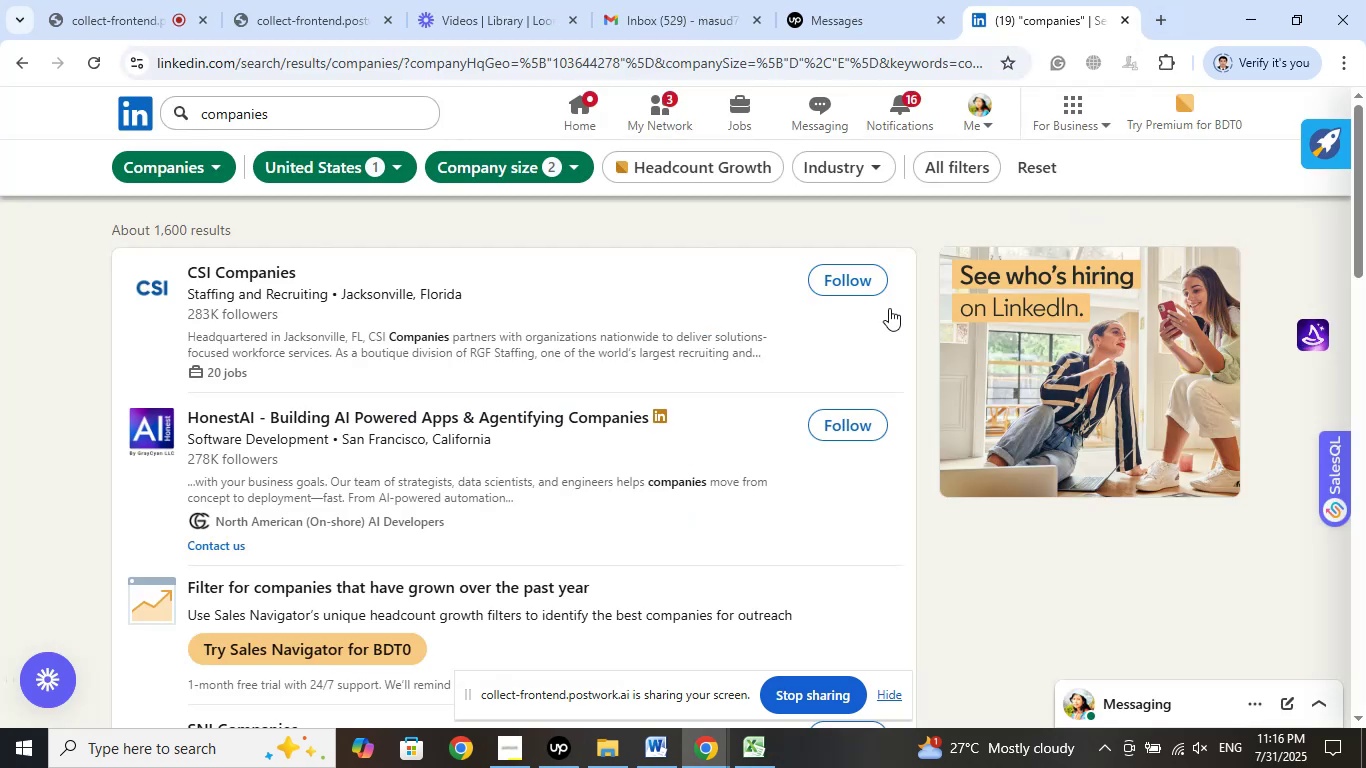 
left_click([1153, 24])
 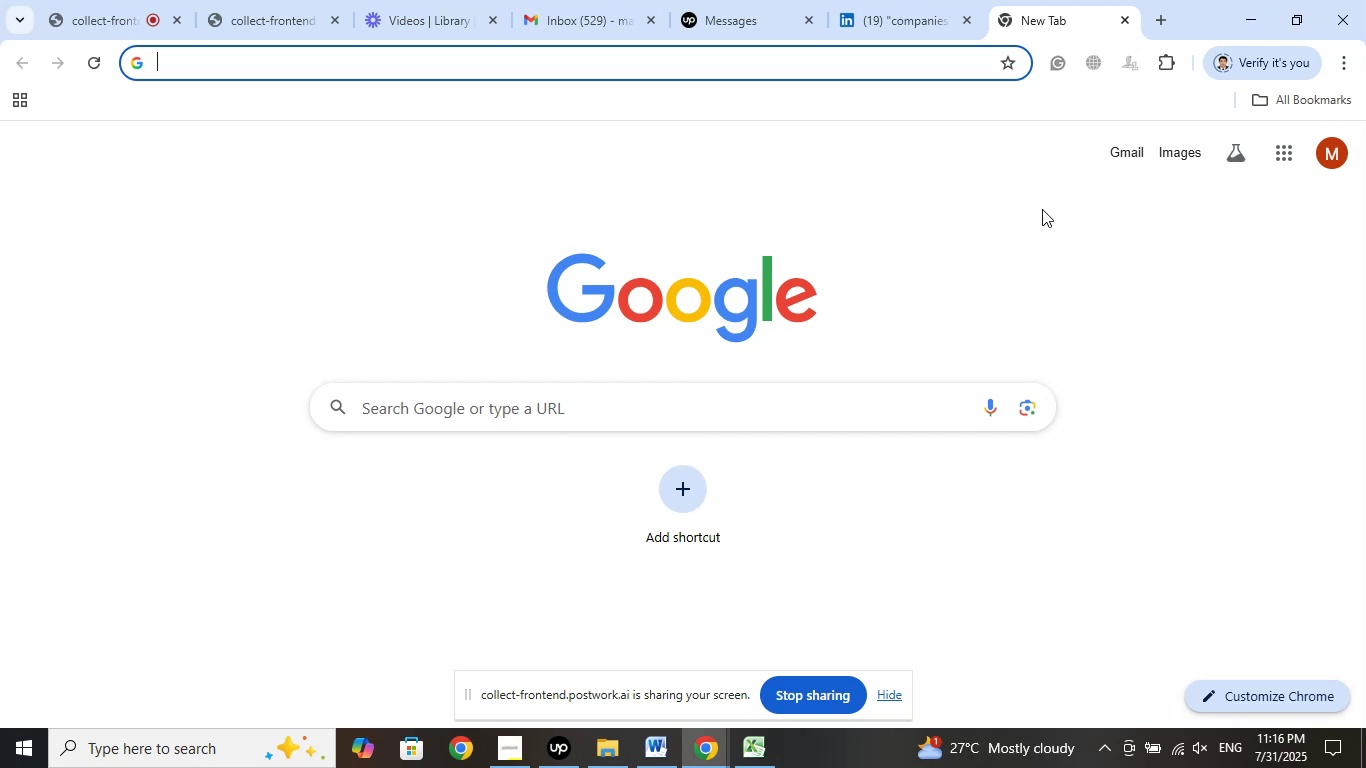 
type(linkkli)
 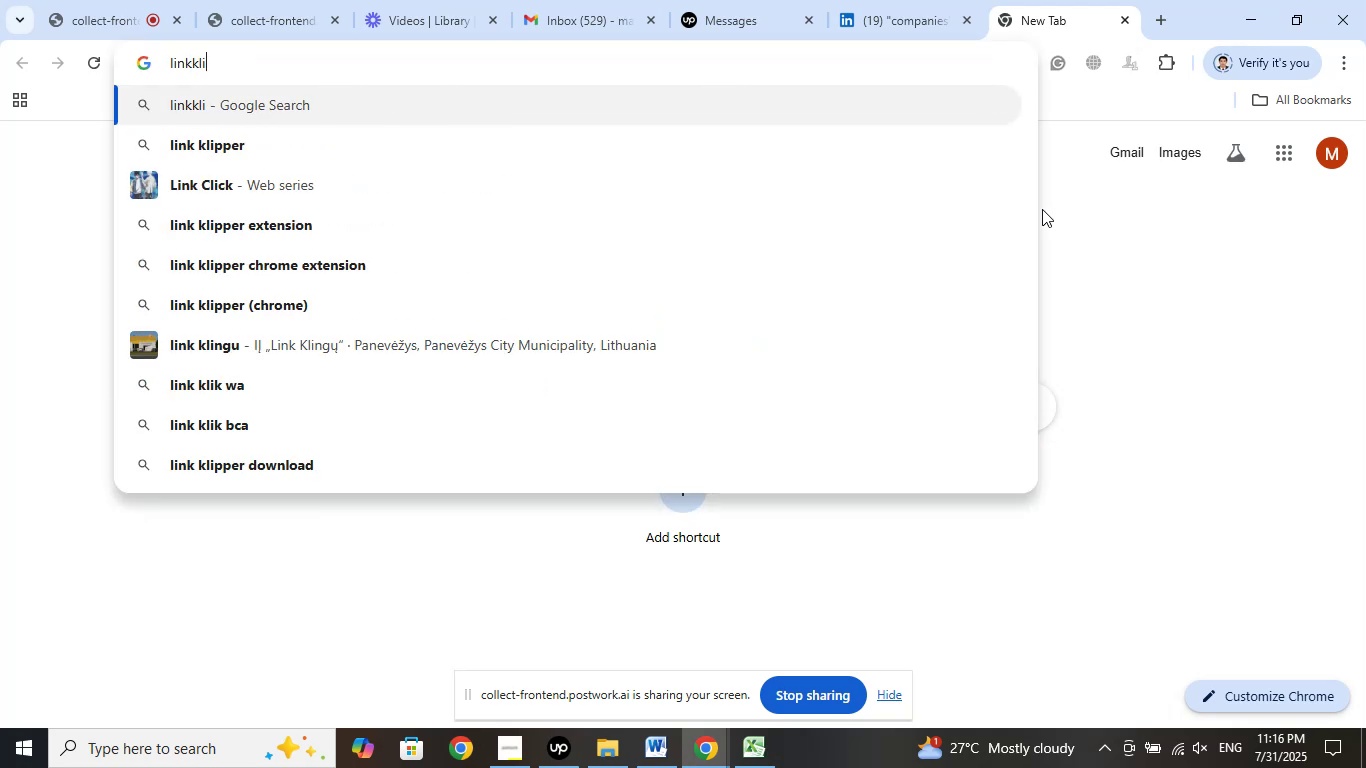 
key(ArrowDown)
 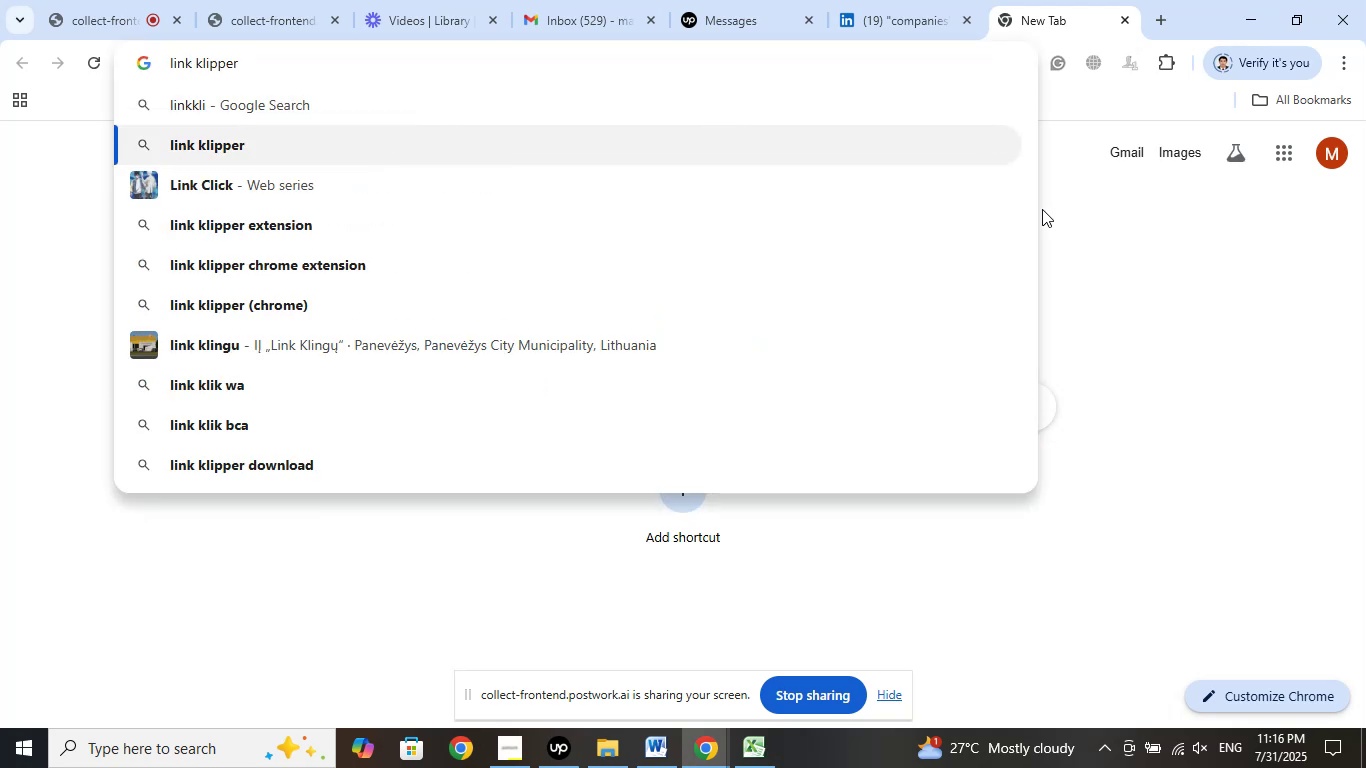 
key(Enter)
 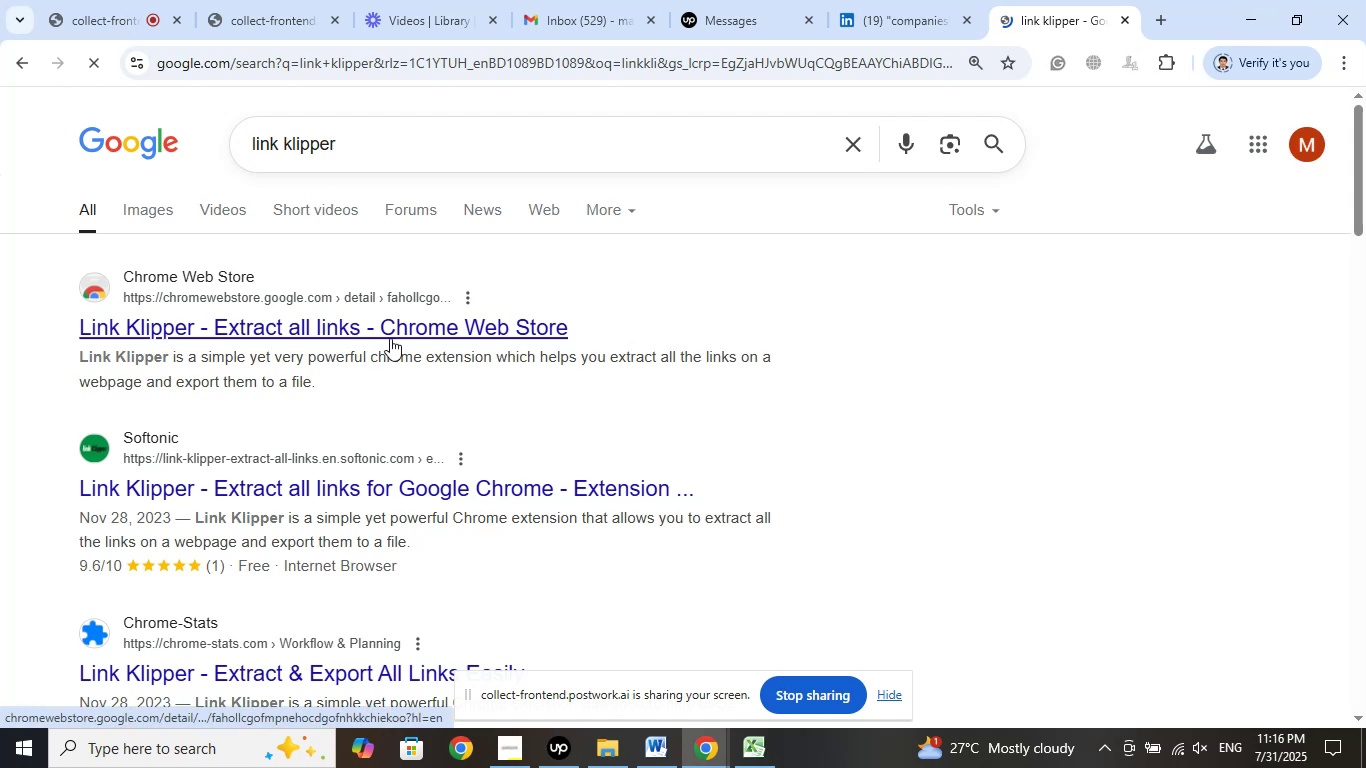 
left_click([390, 338])
 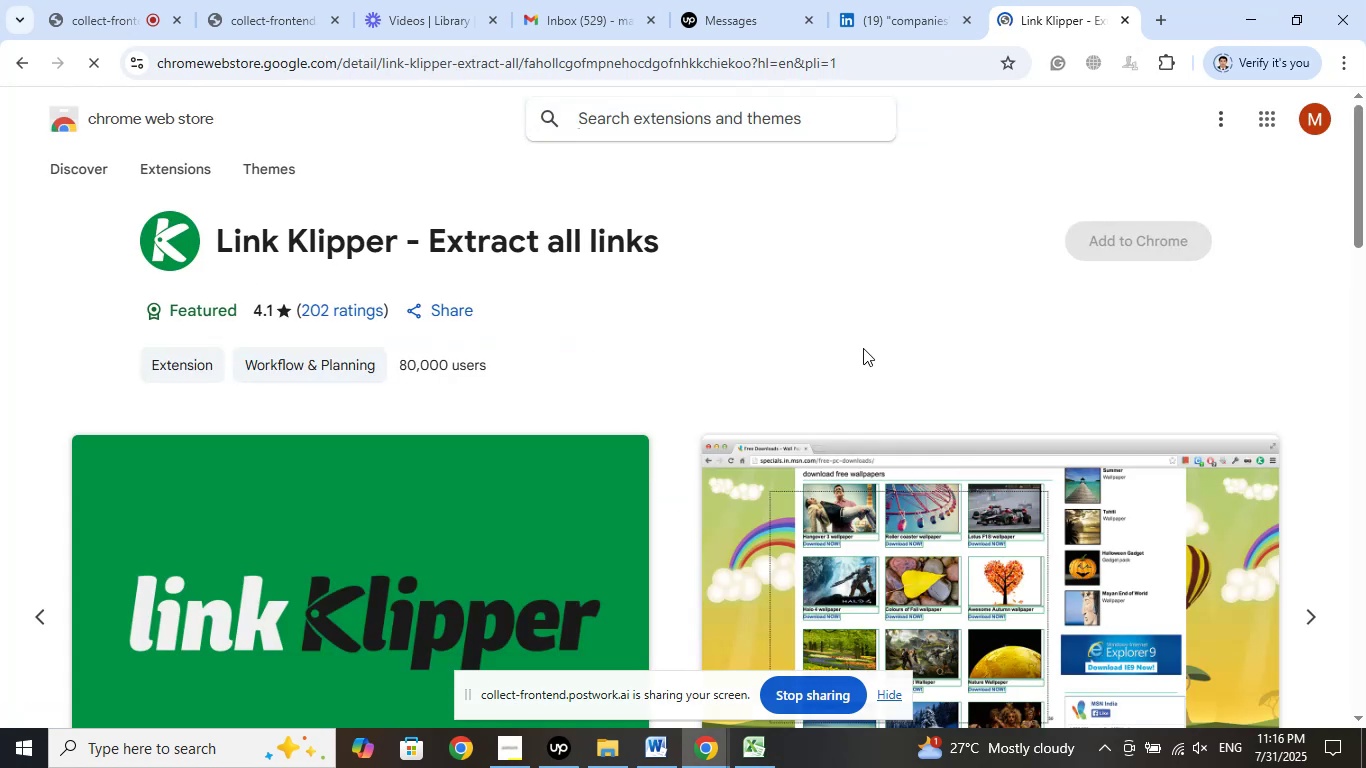 
wait(6.94)
 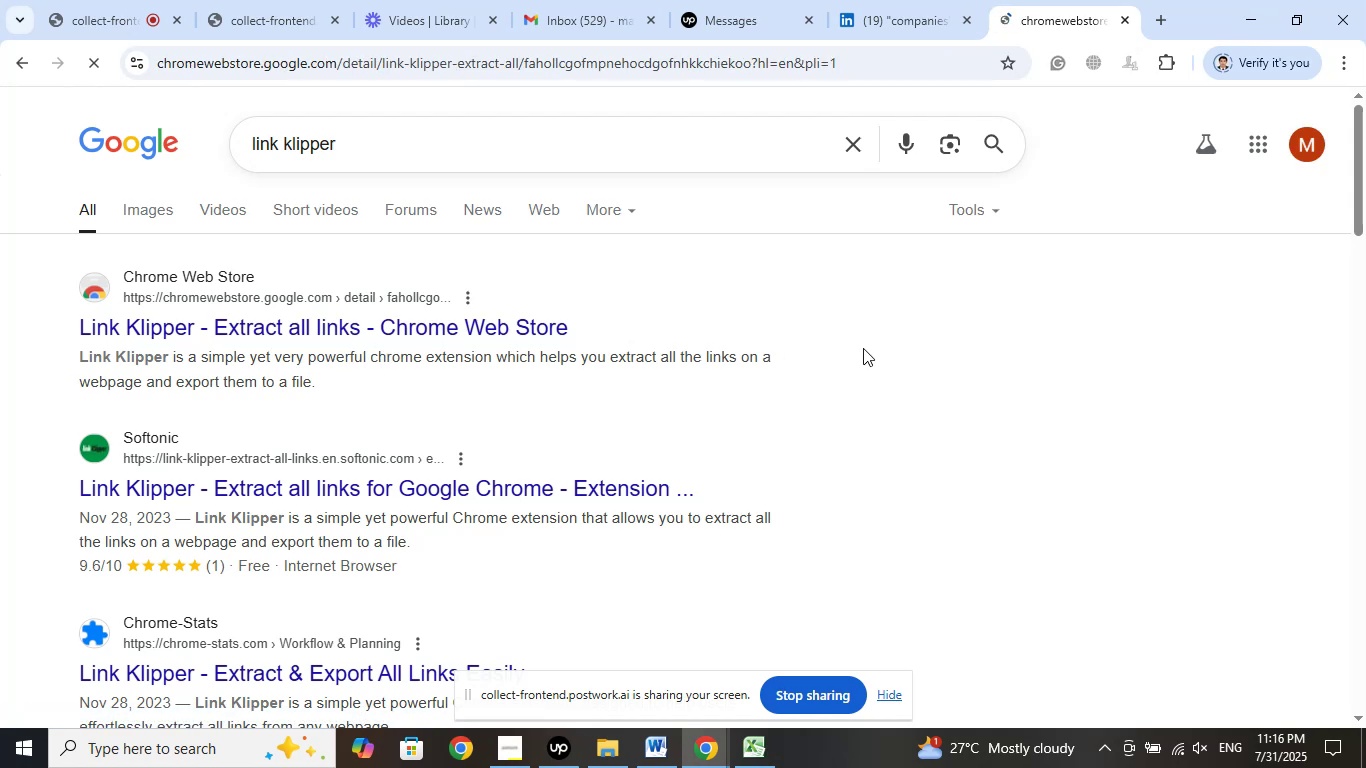 
left_click([1100, 244])
 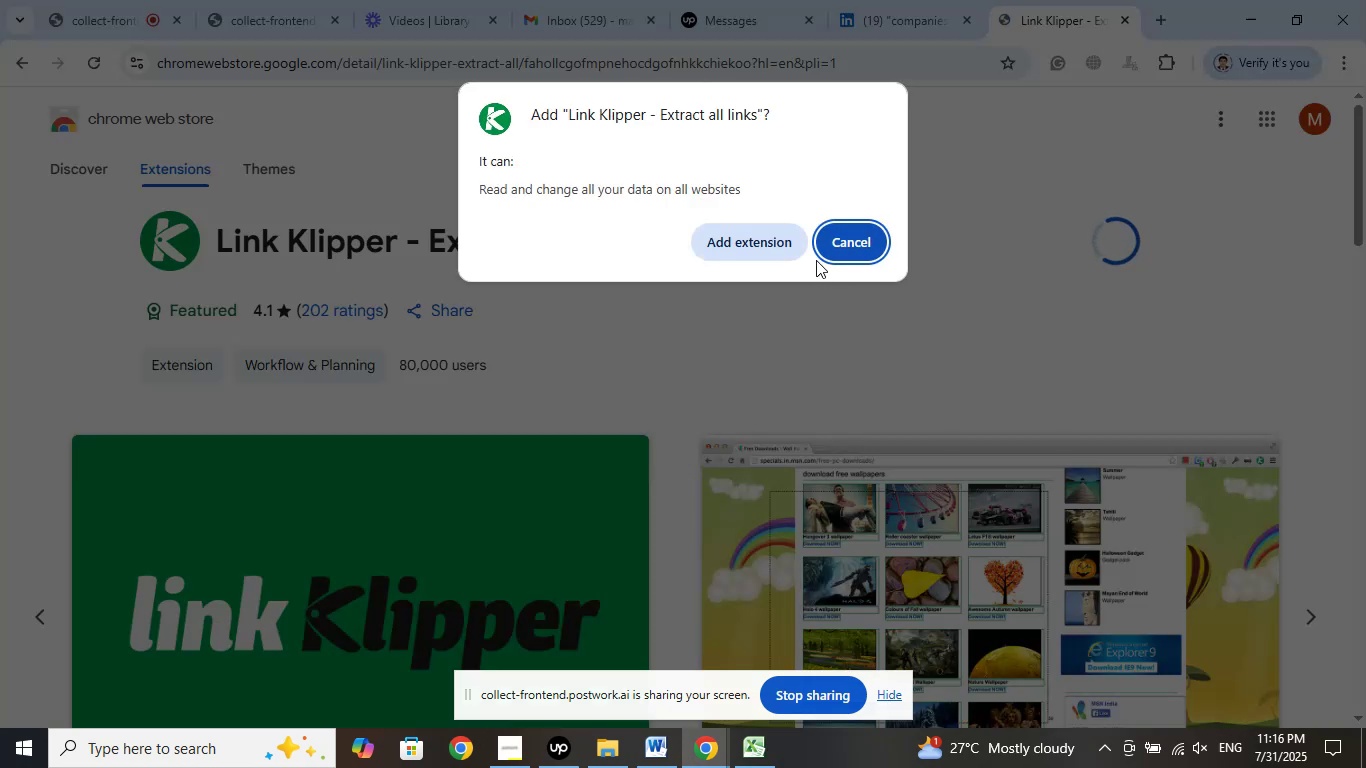 
left_click([728, 243])
 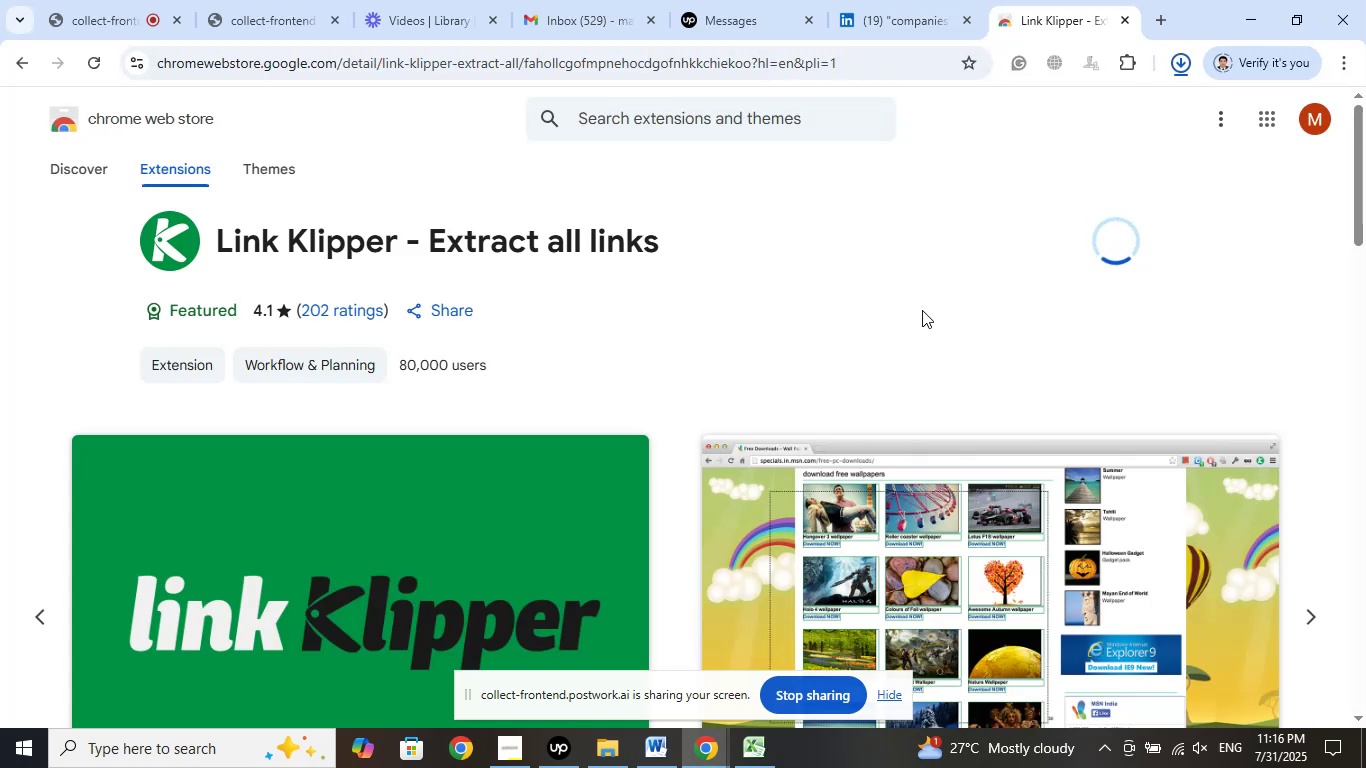 
wait(5.86)
 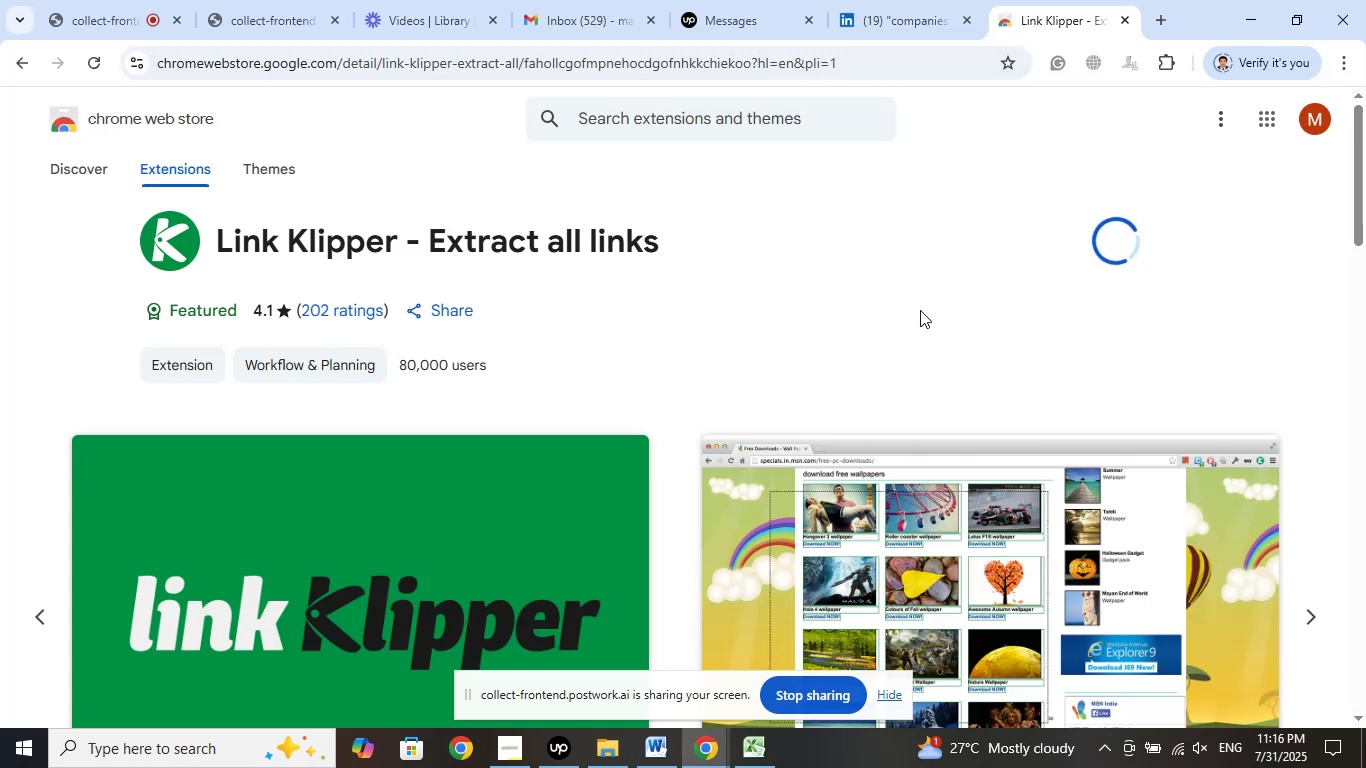 
mouse_move([1236, 177])
 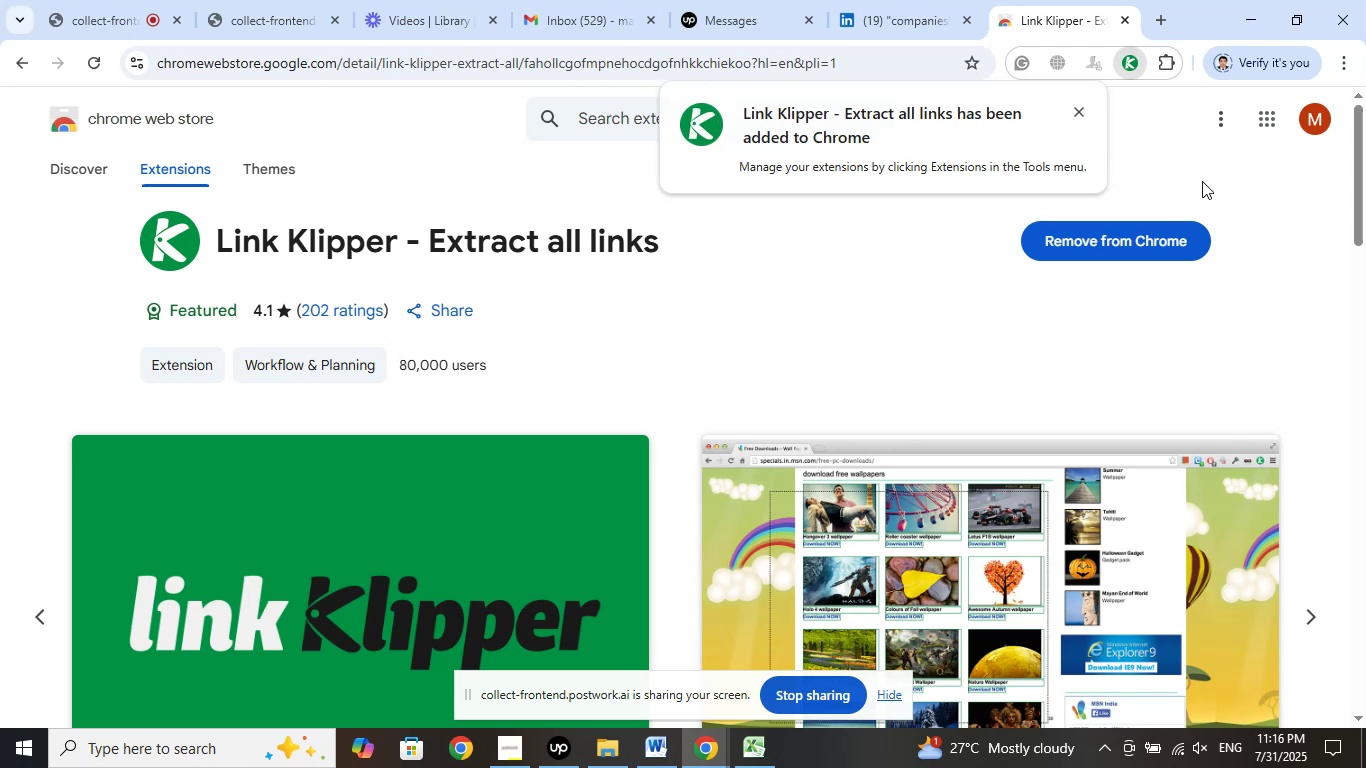 
left_click([940, 0])
 